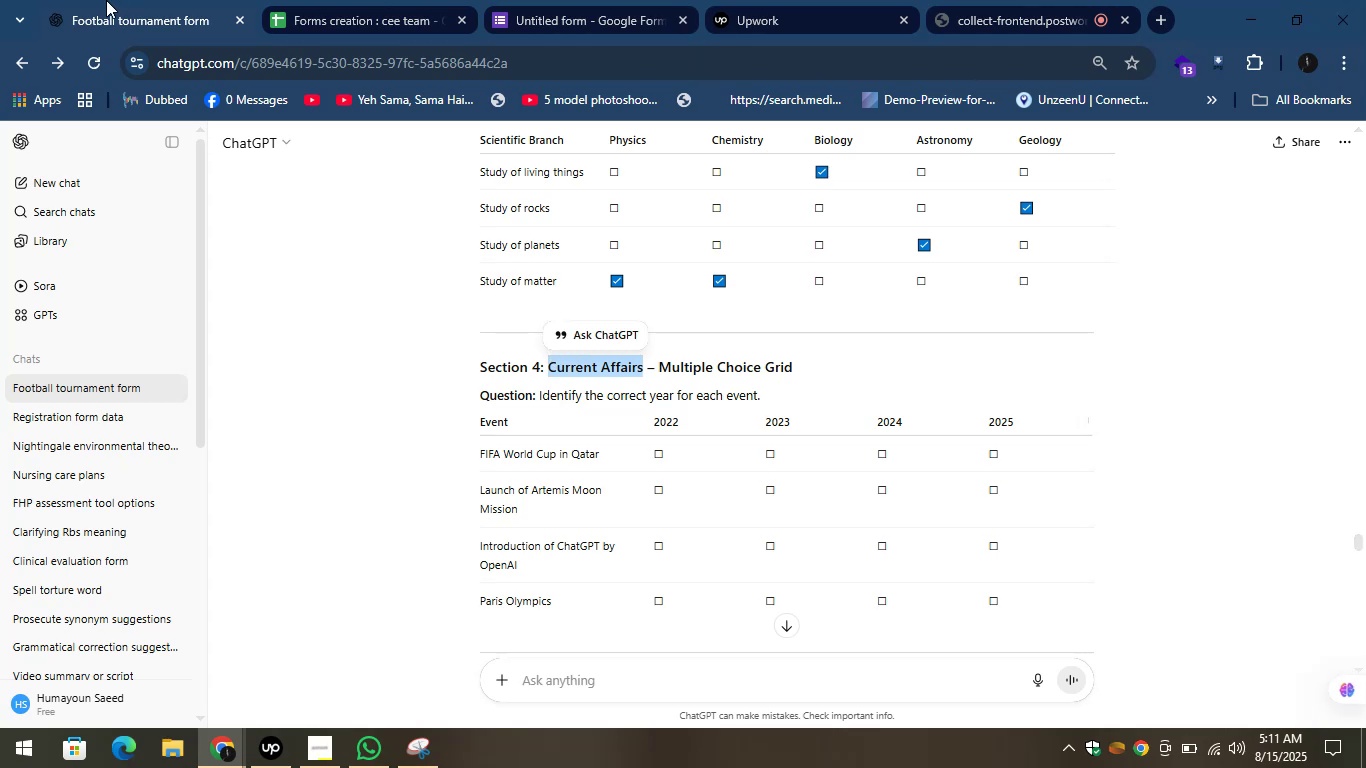 
left_click([106, 0])
 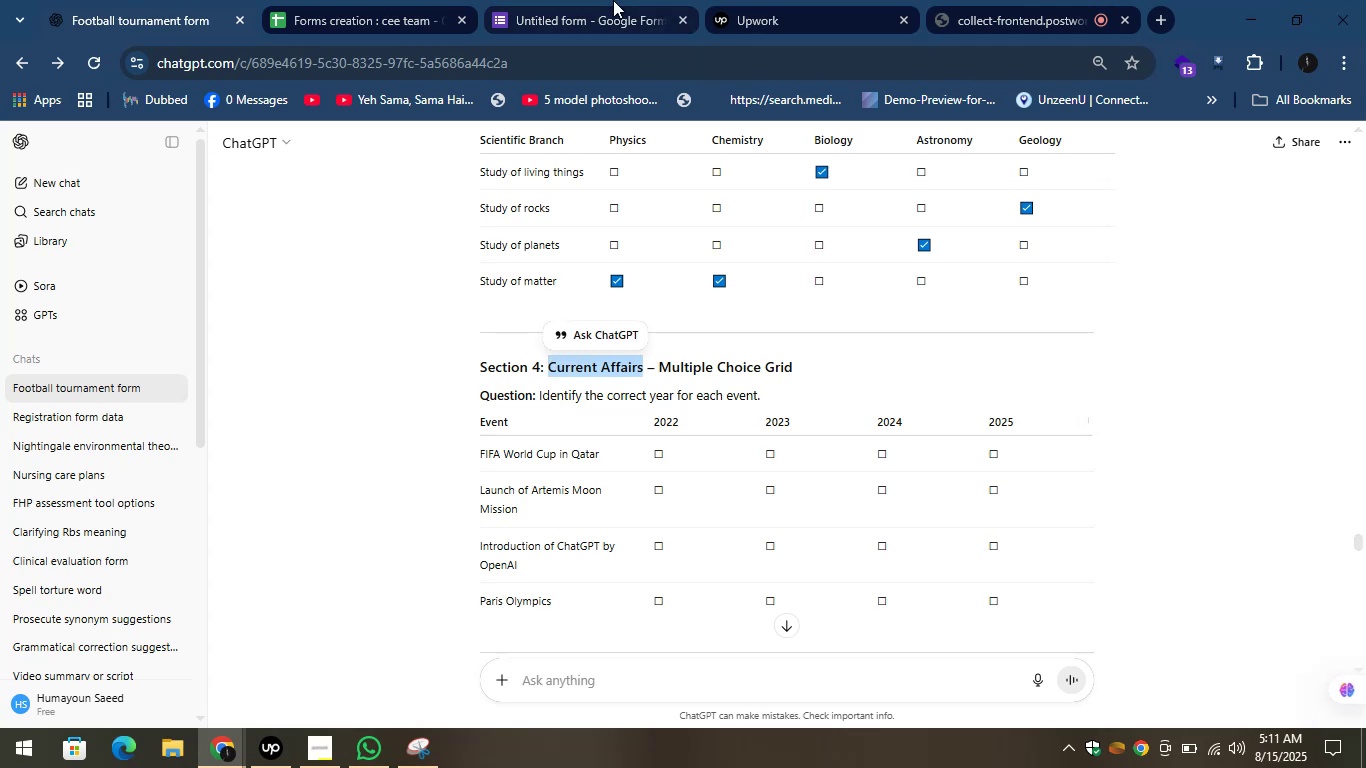 
left_click([613, 0])
 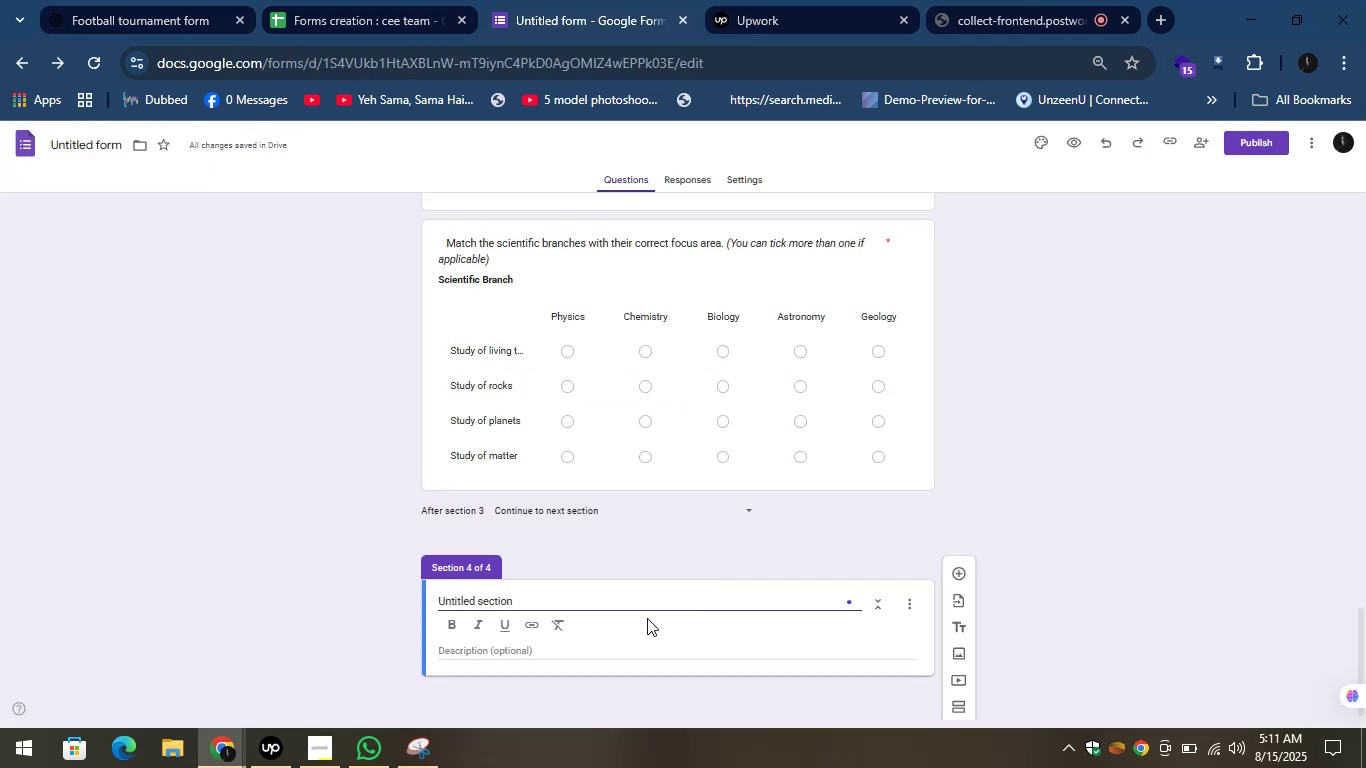 
key(Control+A)
 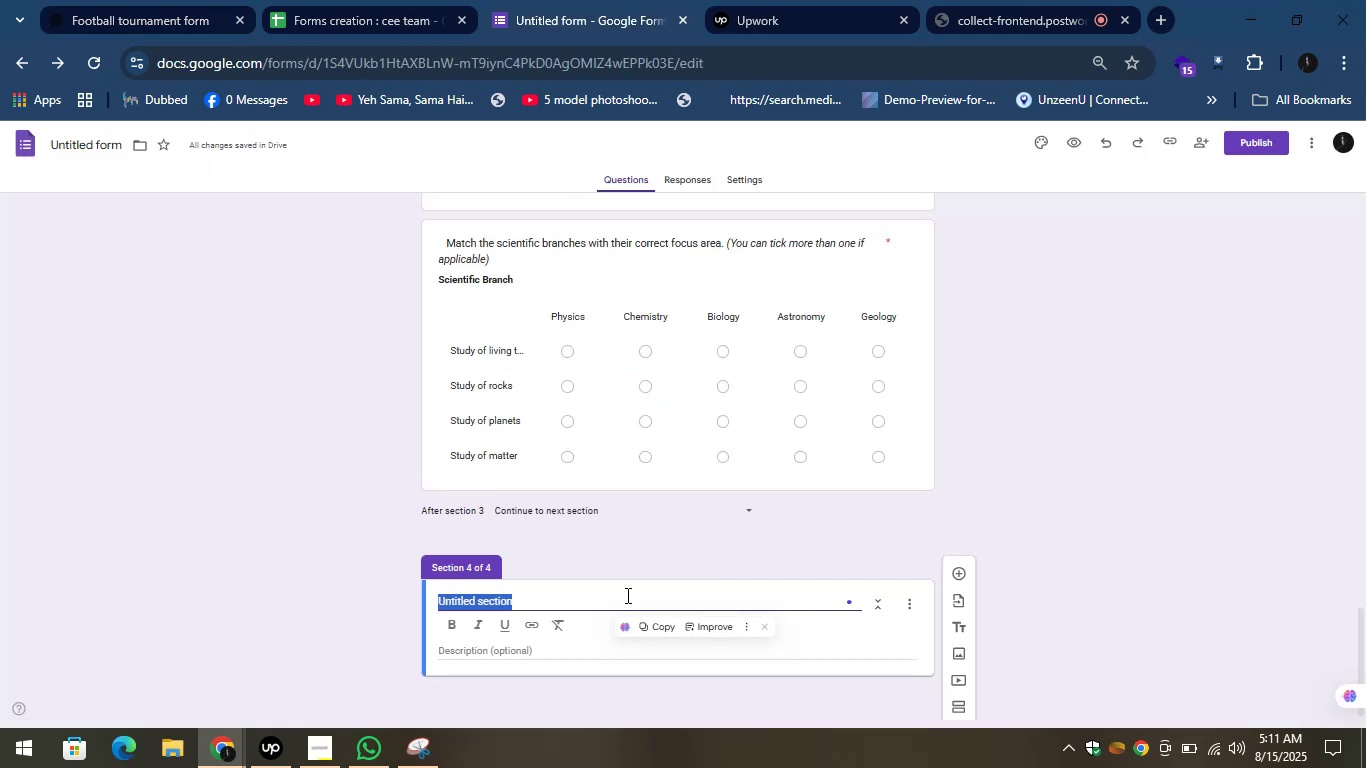 
key(Control+V)
 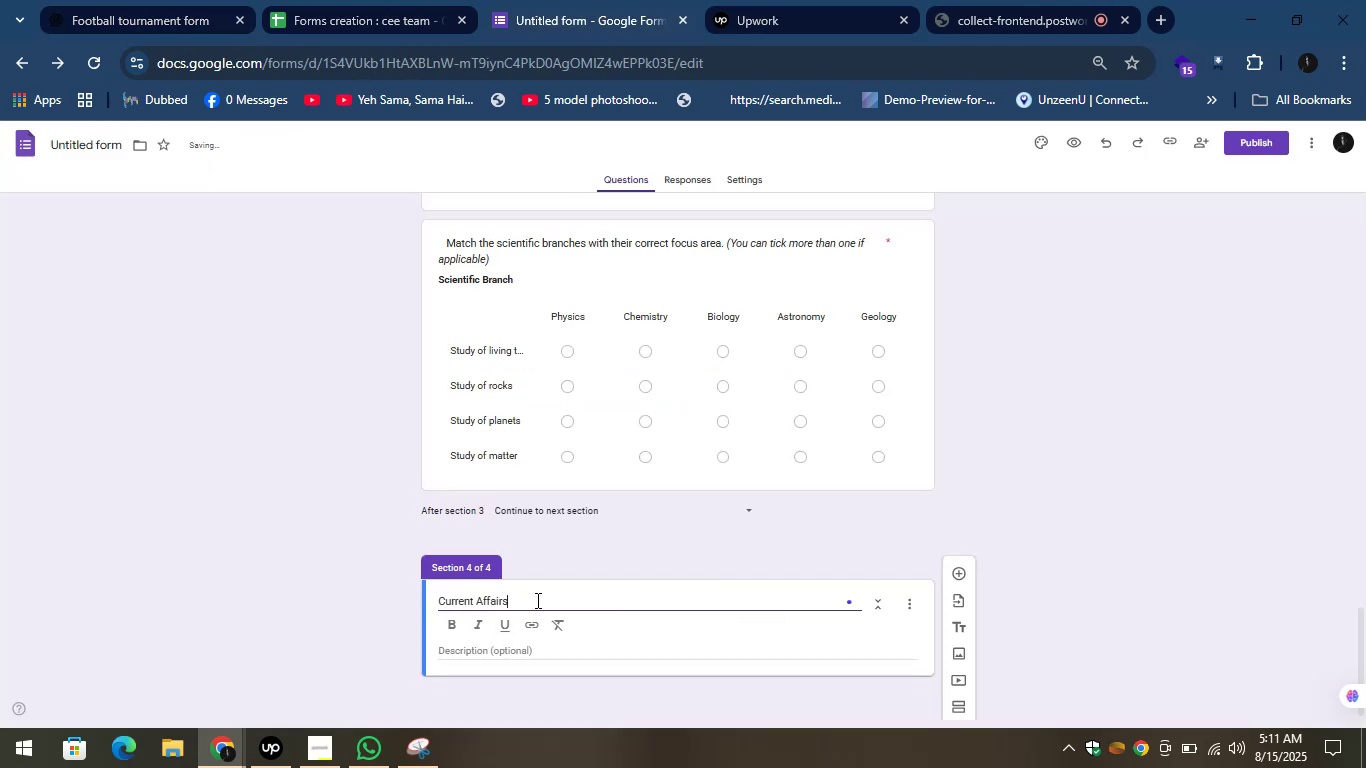 
left_click([536, 600])
 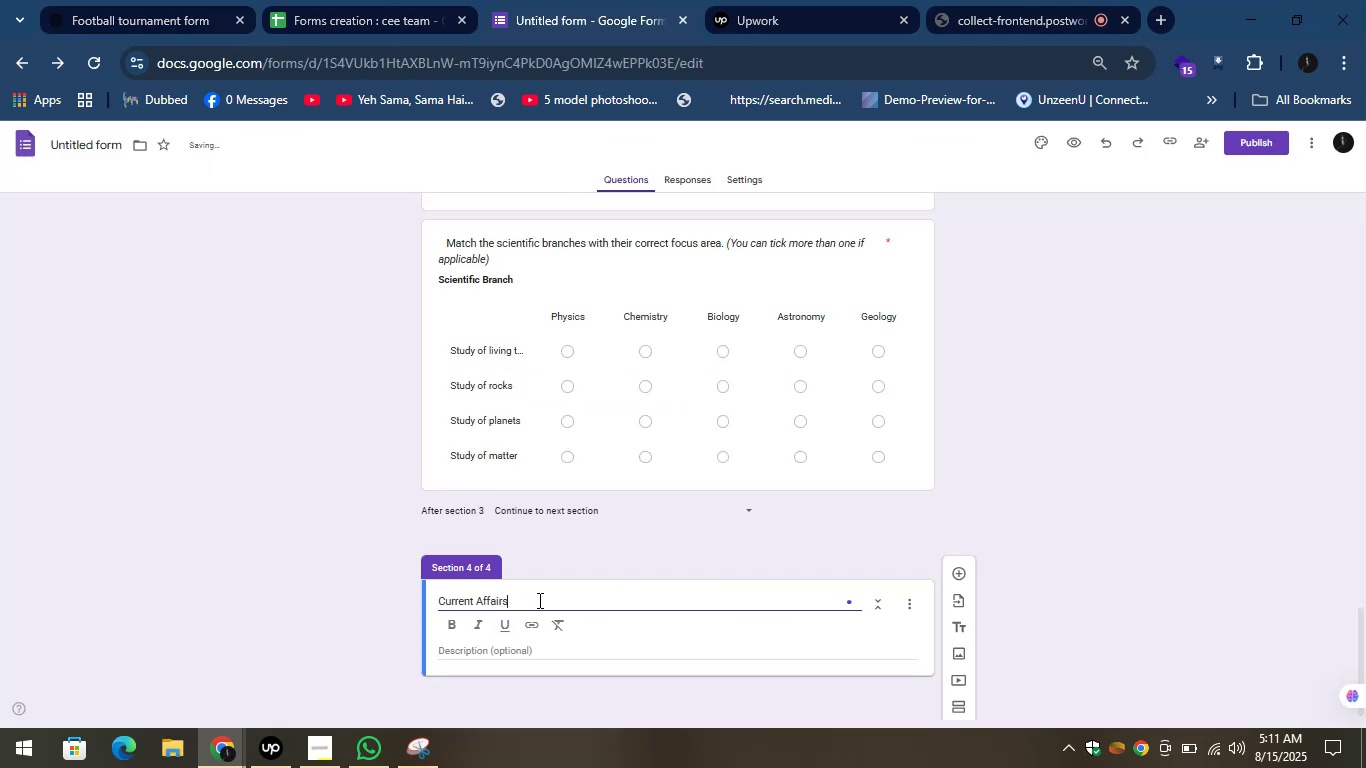 
key(Control+A)
 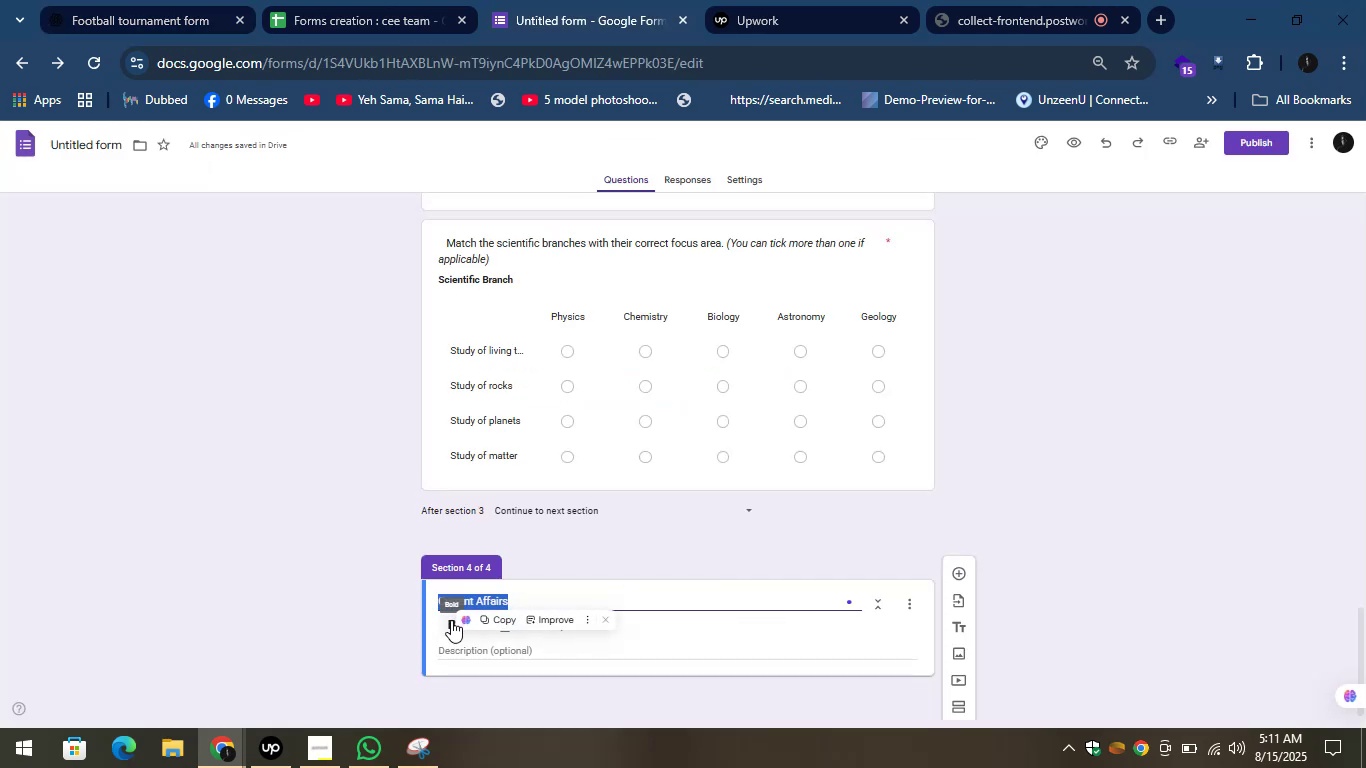 
left_click([453, 620])
 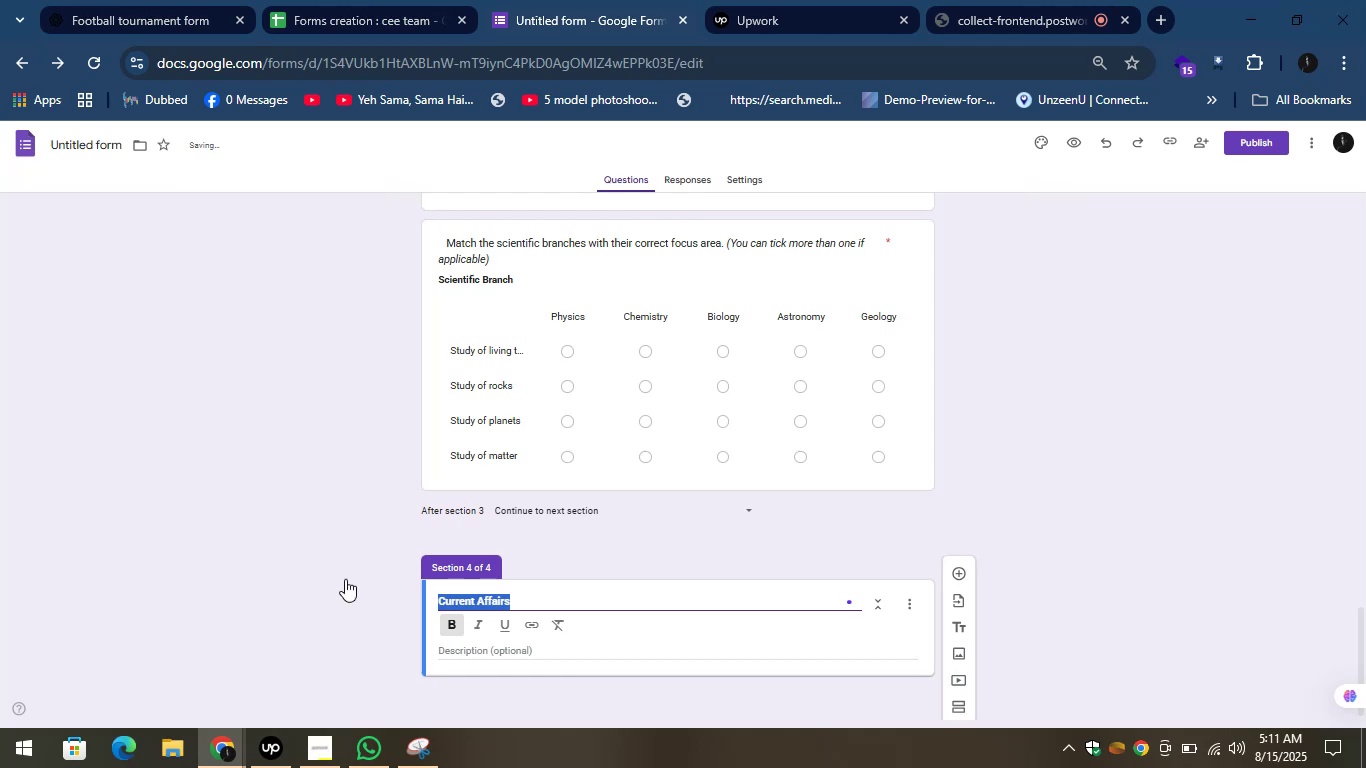 
left_click_drag(start_coordinate=[195, 497], to_coordinate=[196, 492])
 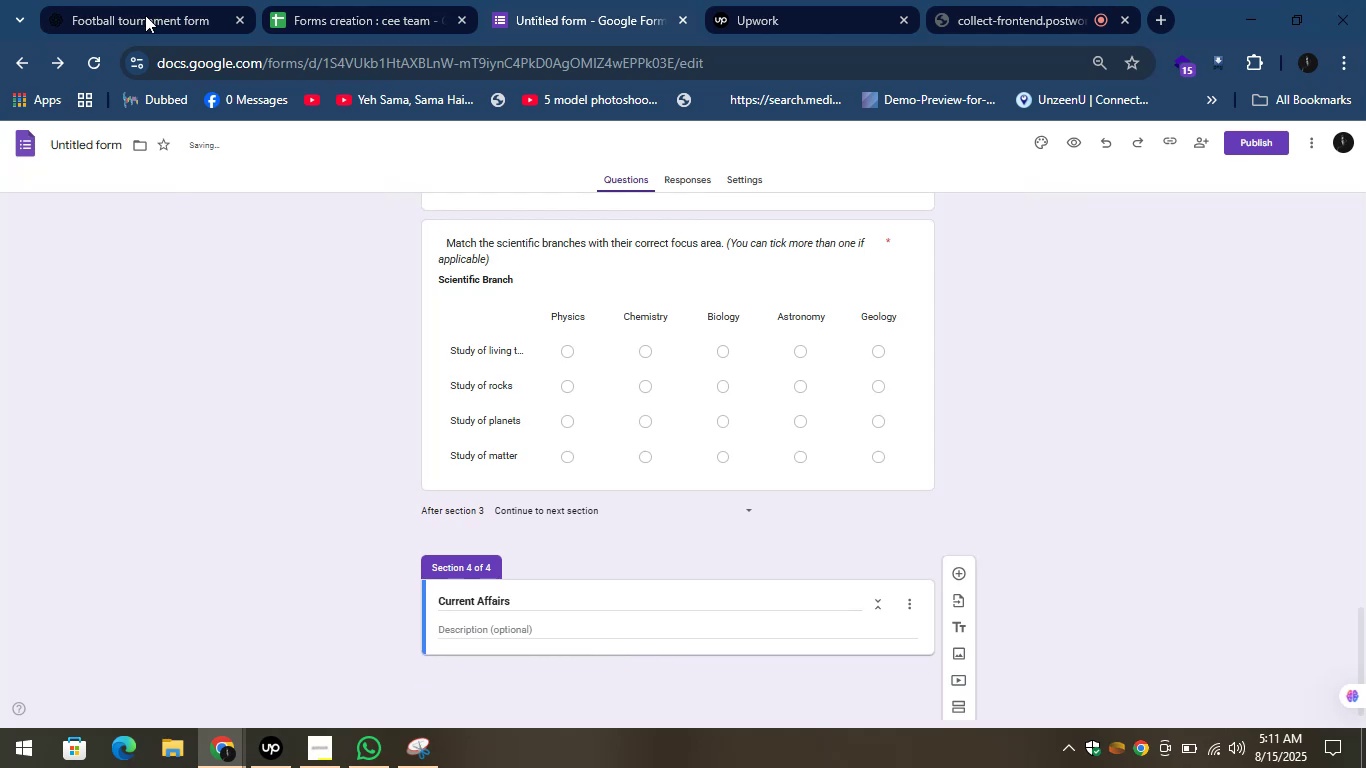 
left_click([145, 6])
 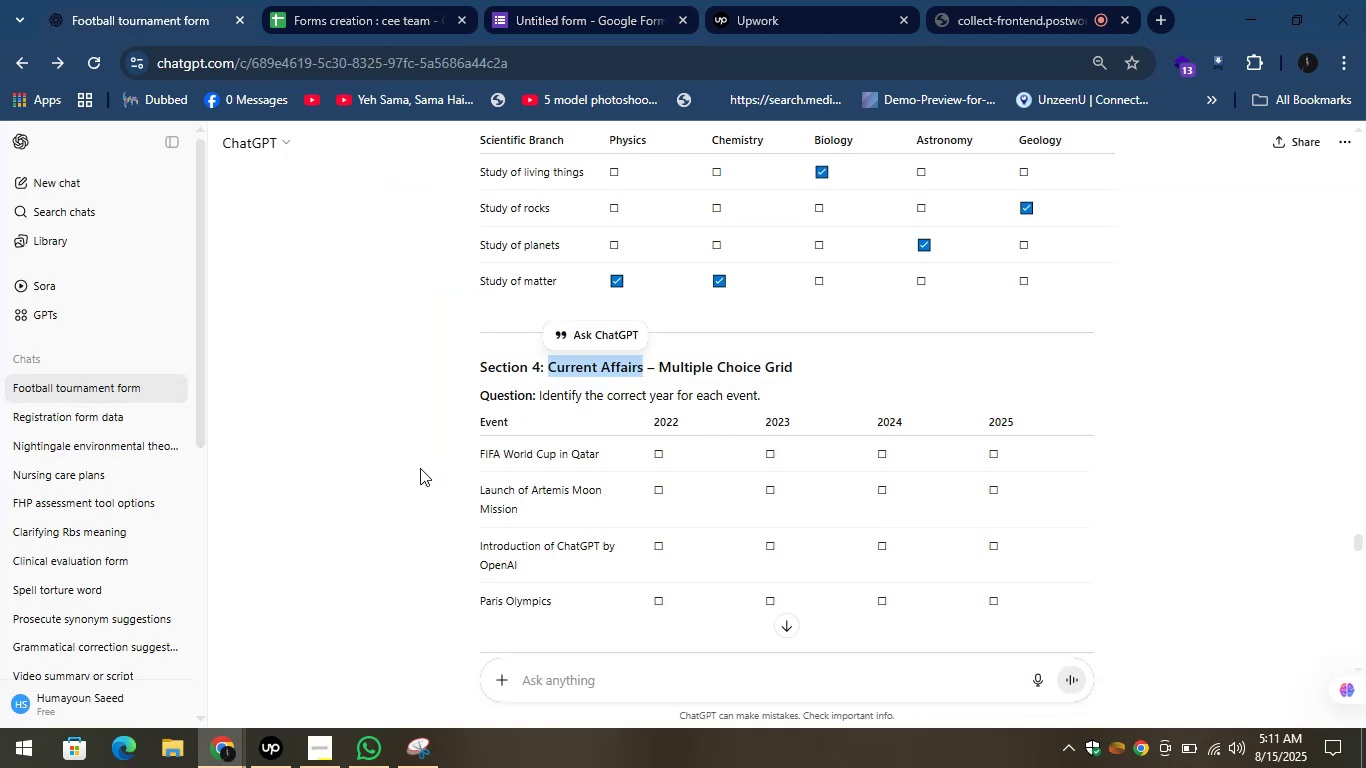 
left_click([420, 468])
 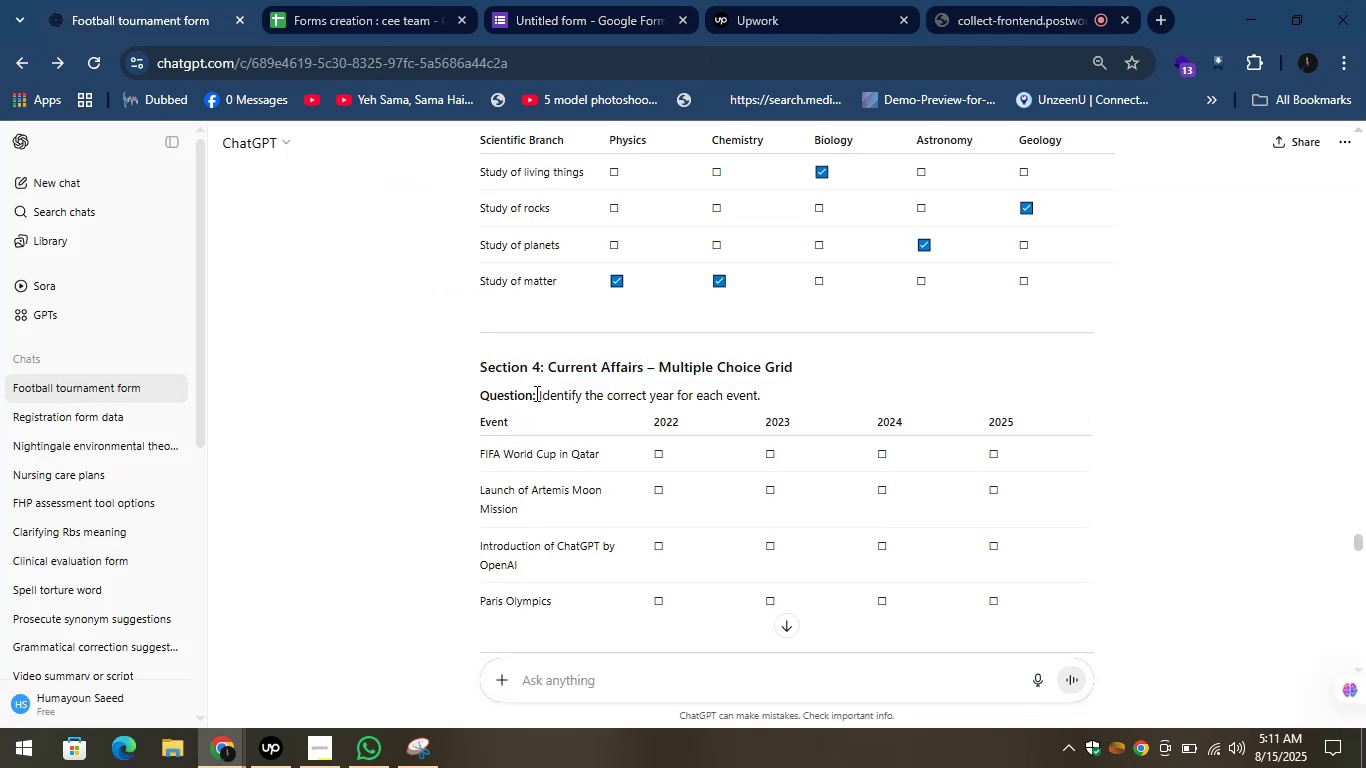 
left_click_drag(start_coordinate=[535, 393], to_coordinate=[766, 396])
 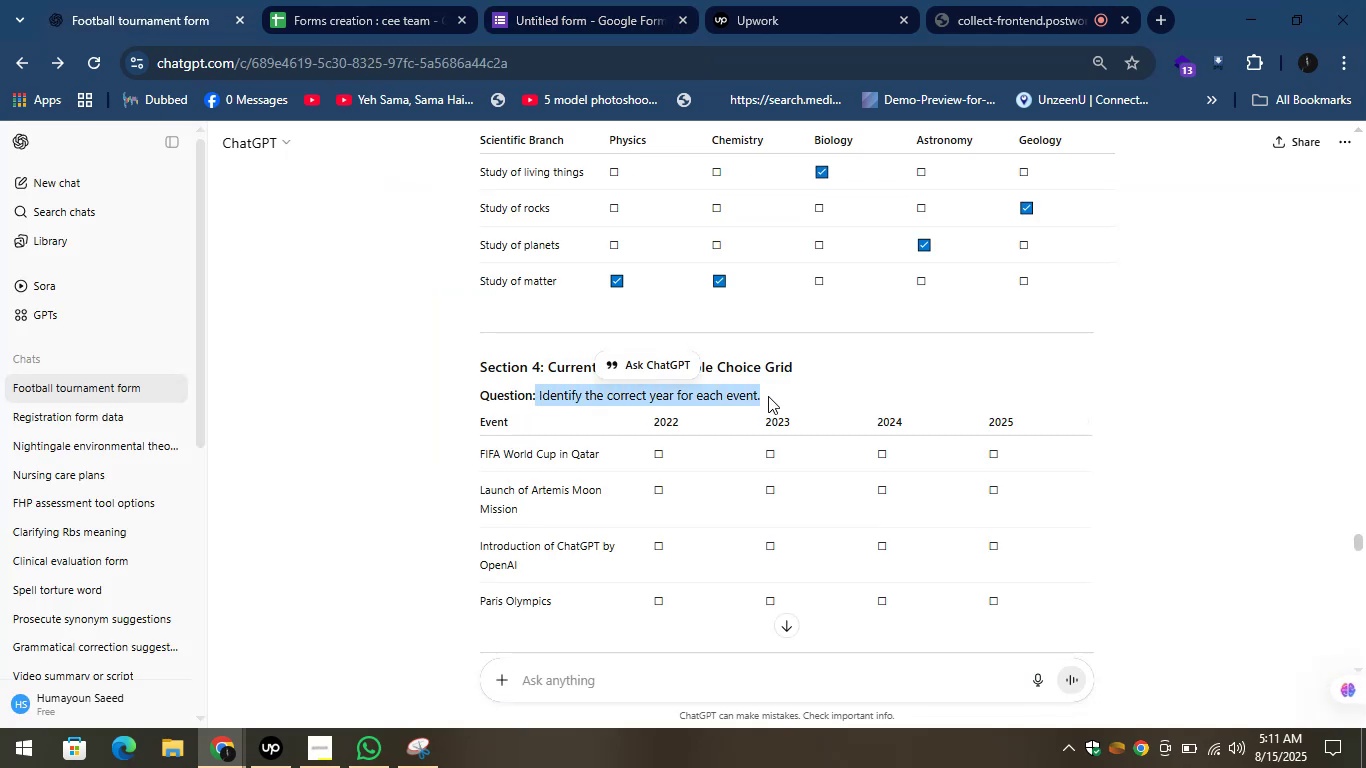 
key(Control+C)
 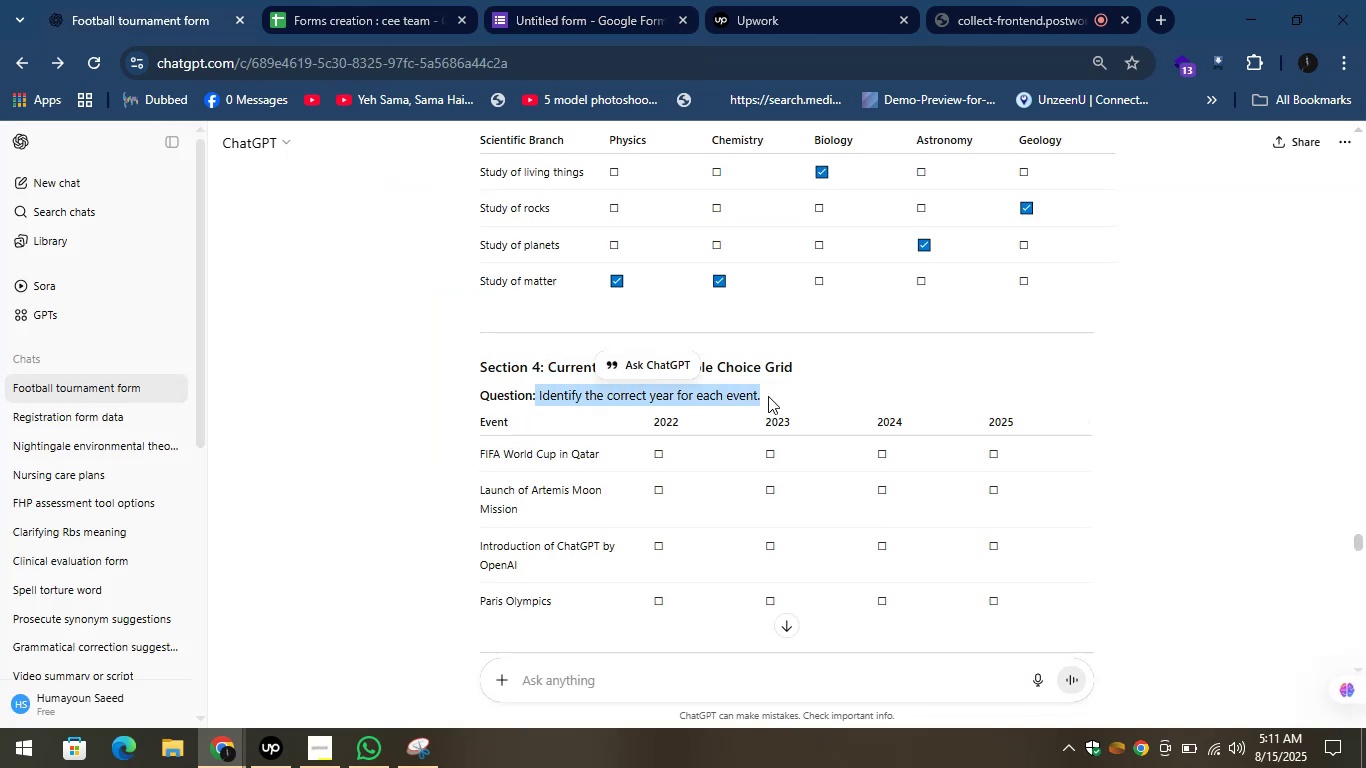 
key(Control+C)
 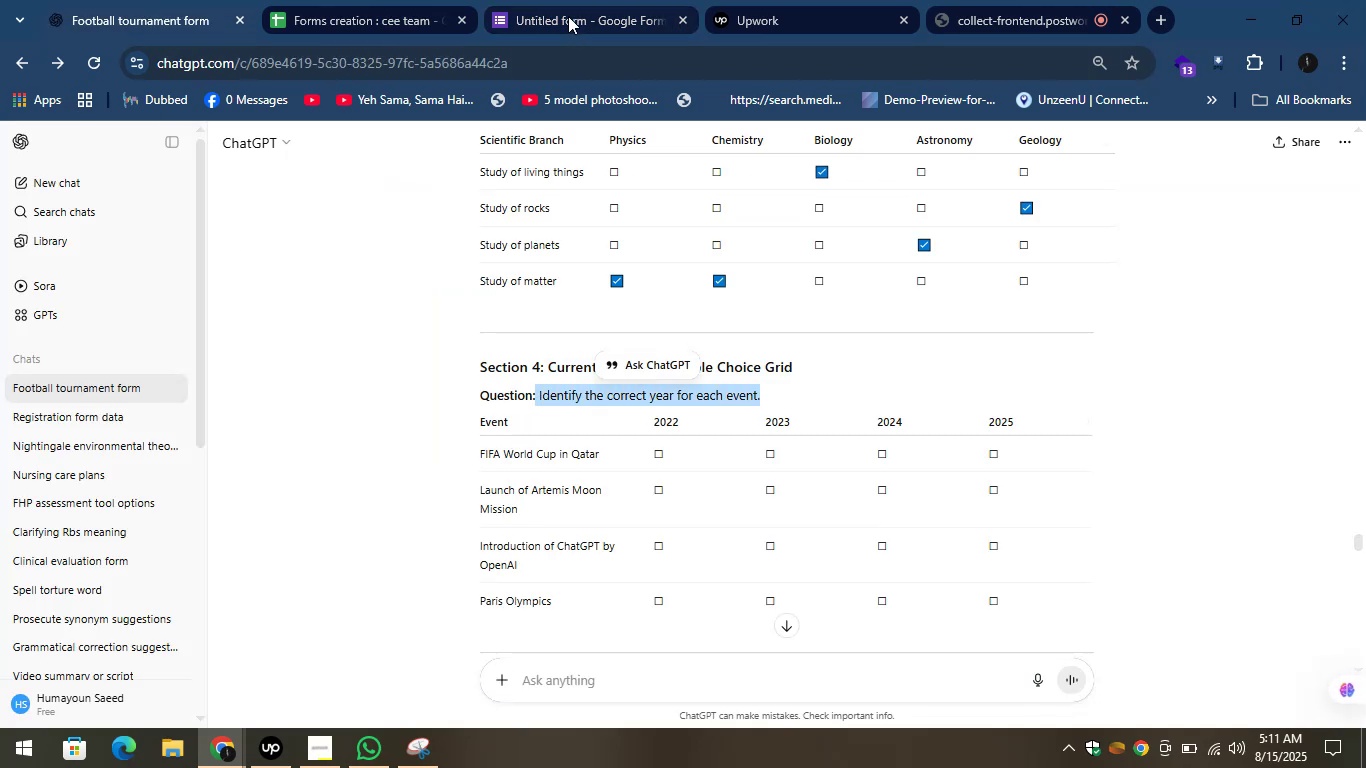 
left_click([566, 9])
 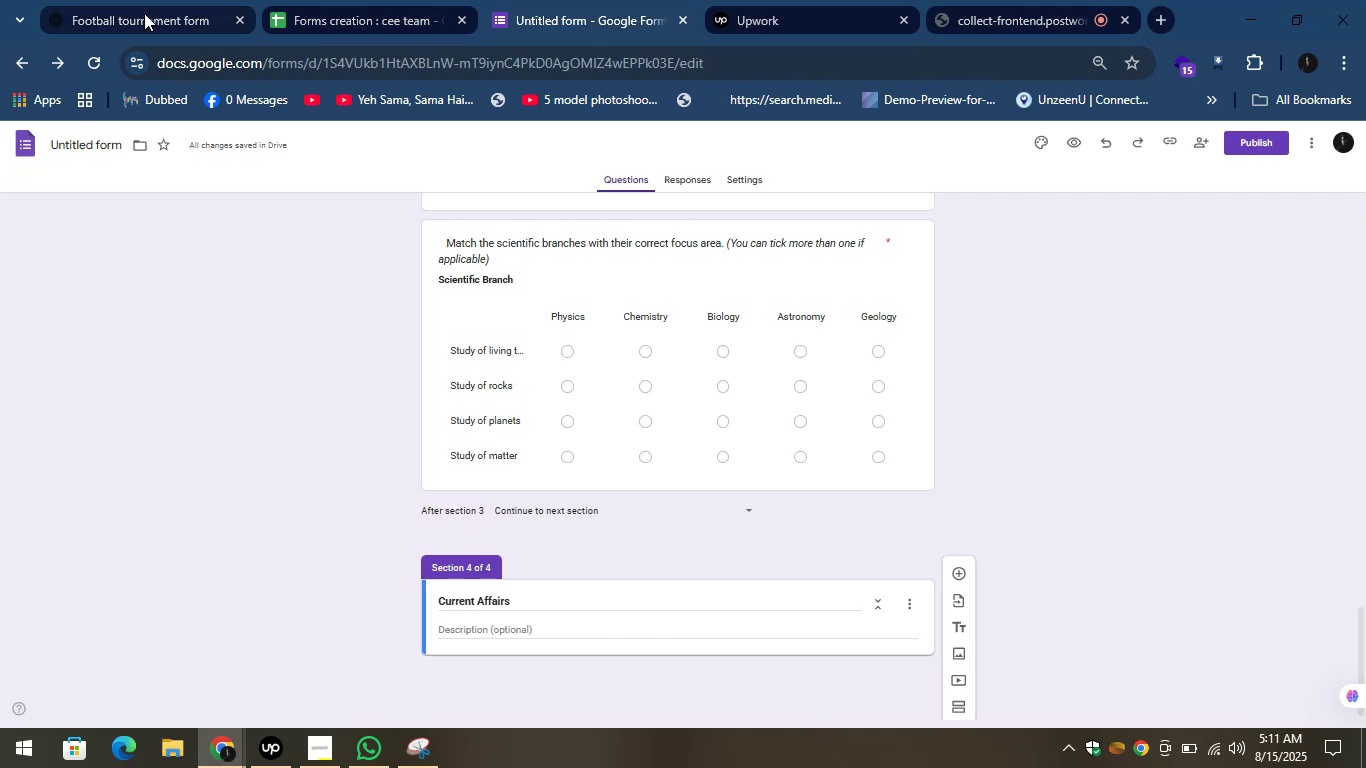 
left_click([141, 0])
 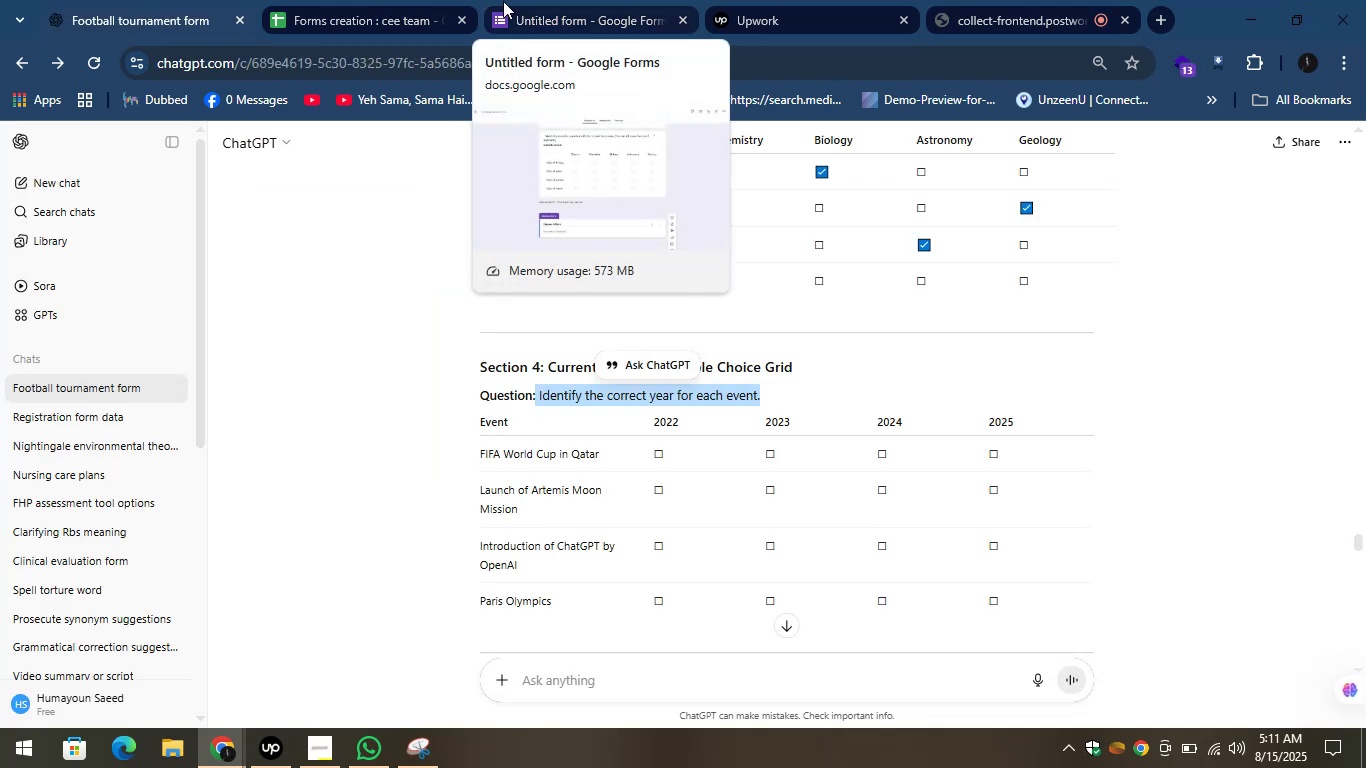 
wait(5.34)
 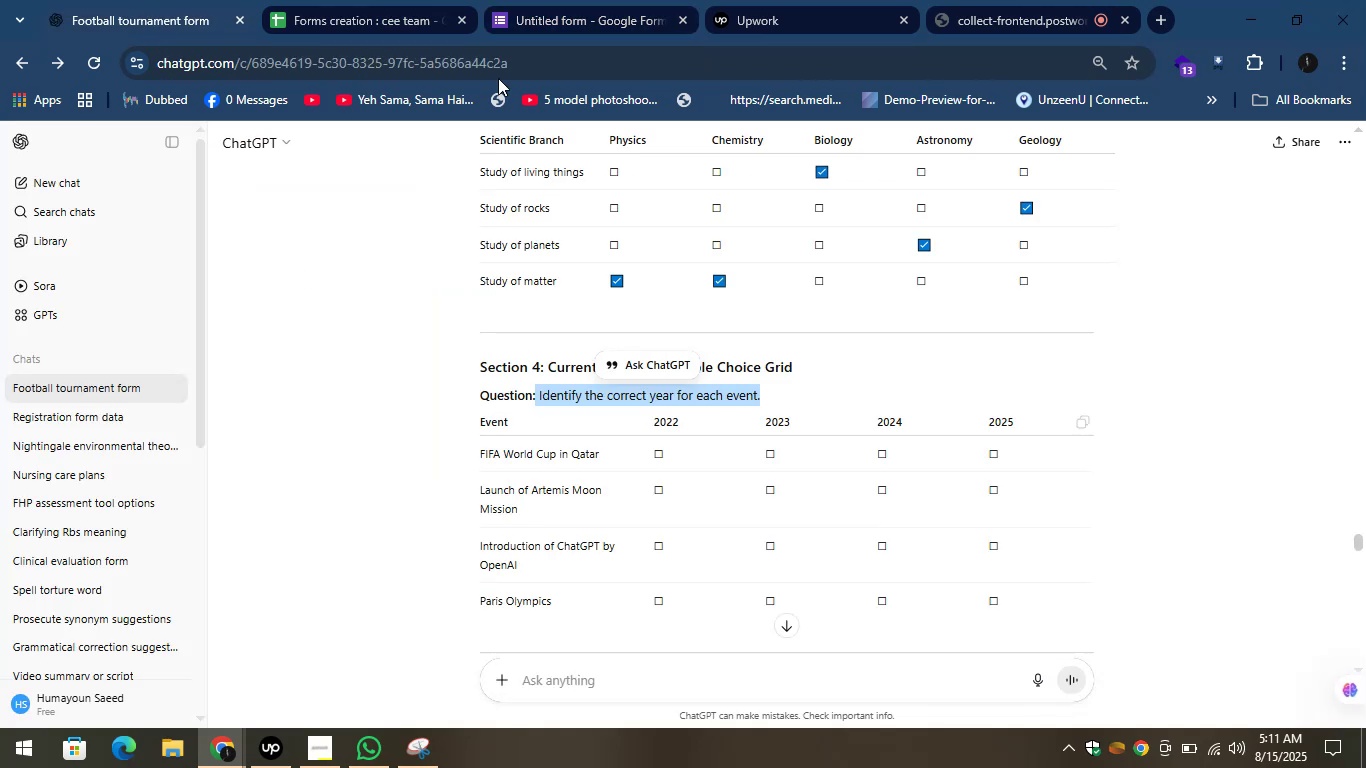 
left_click([503, 1])
 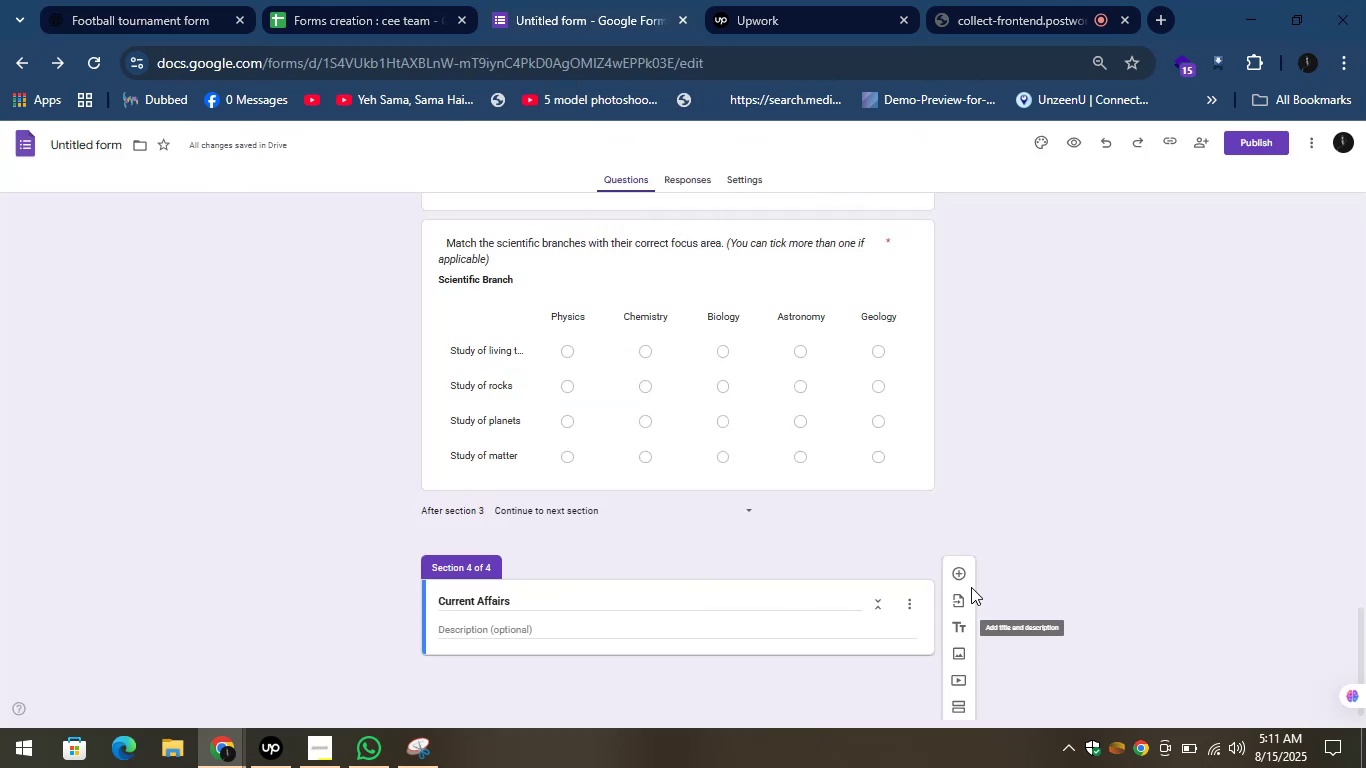 
left_click([960, 574])
 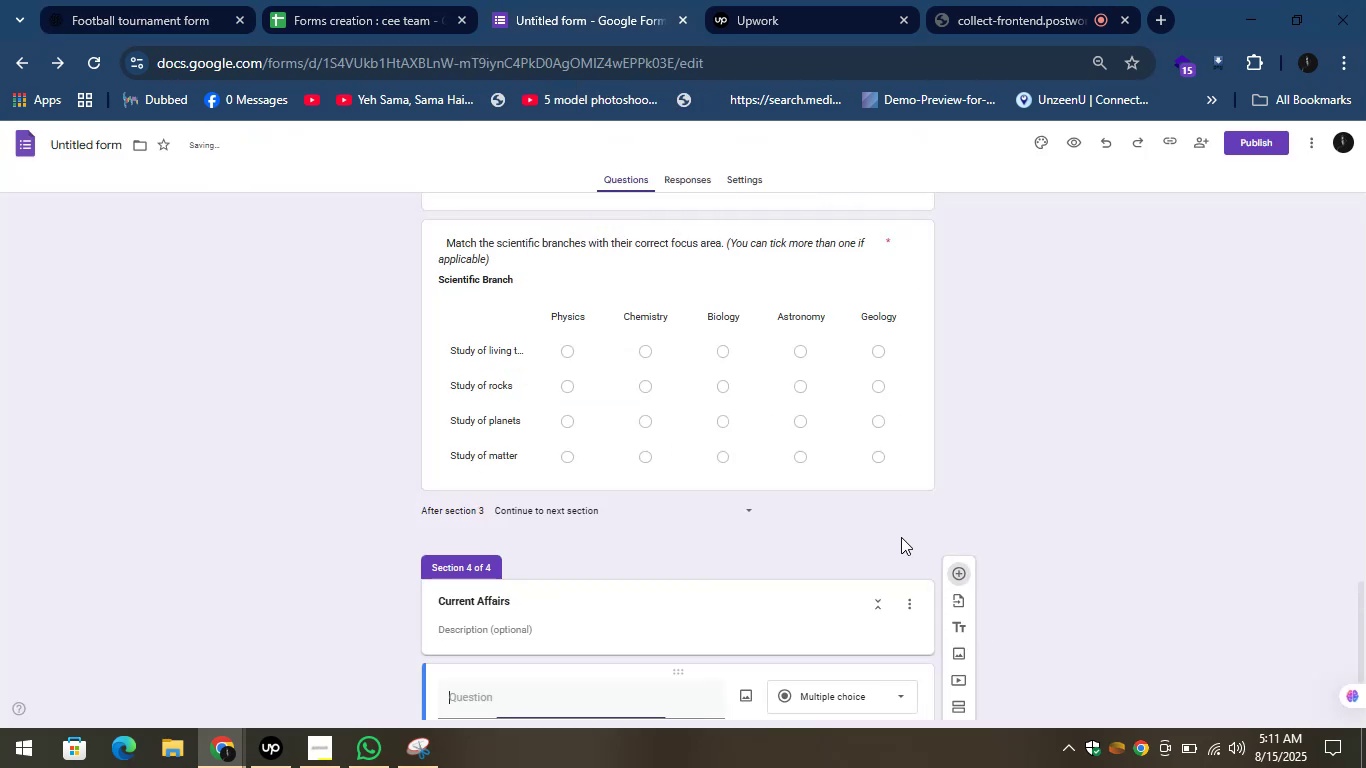 
scroll: coordinate [898, 537], scroll_direction: down, amount: 3.0
 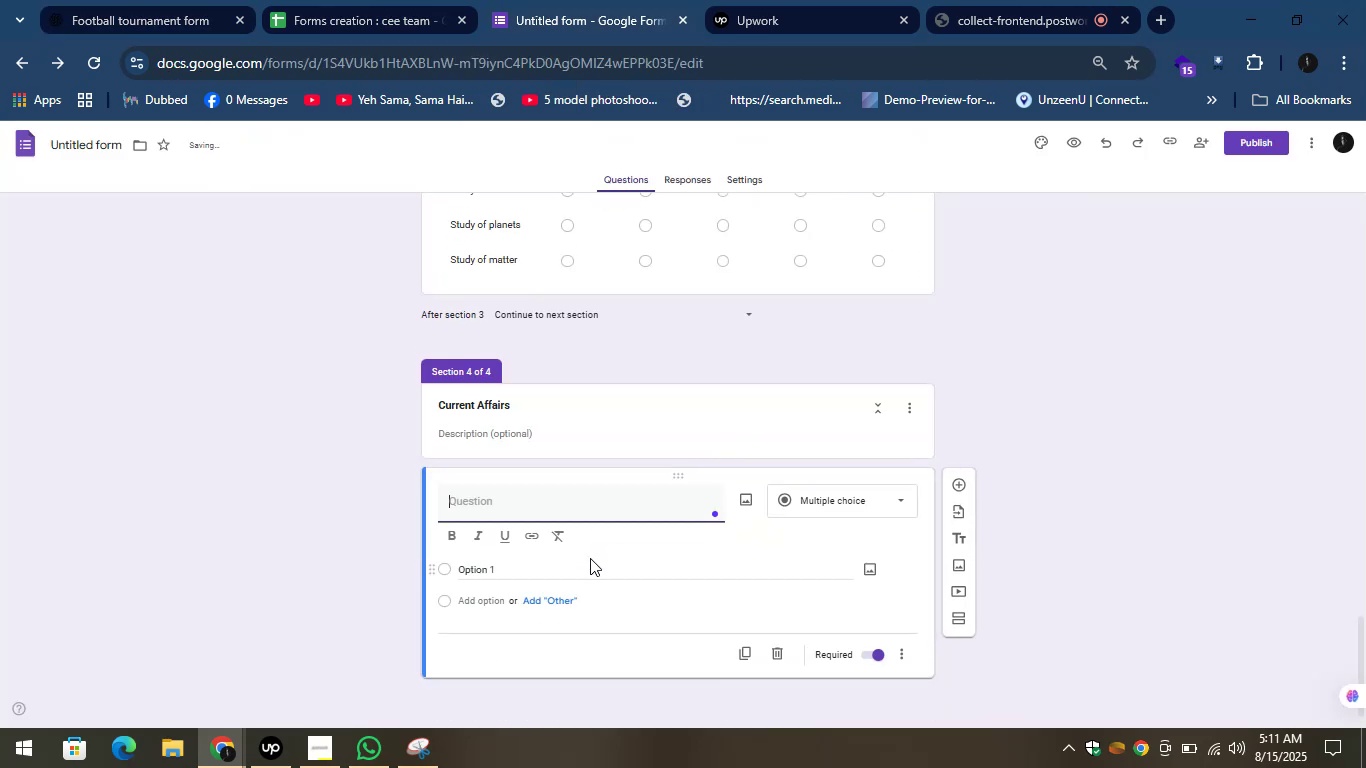 
key(Control+V)
 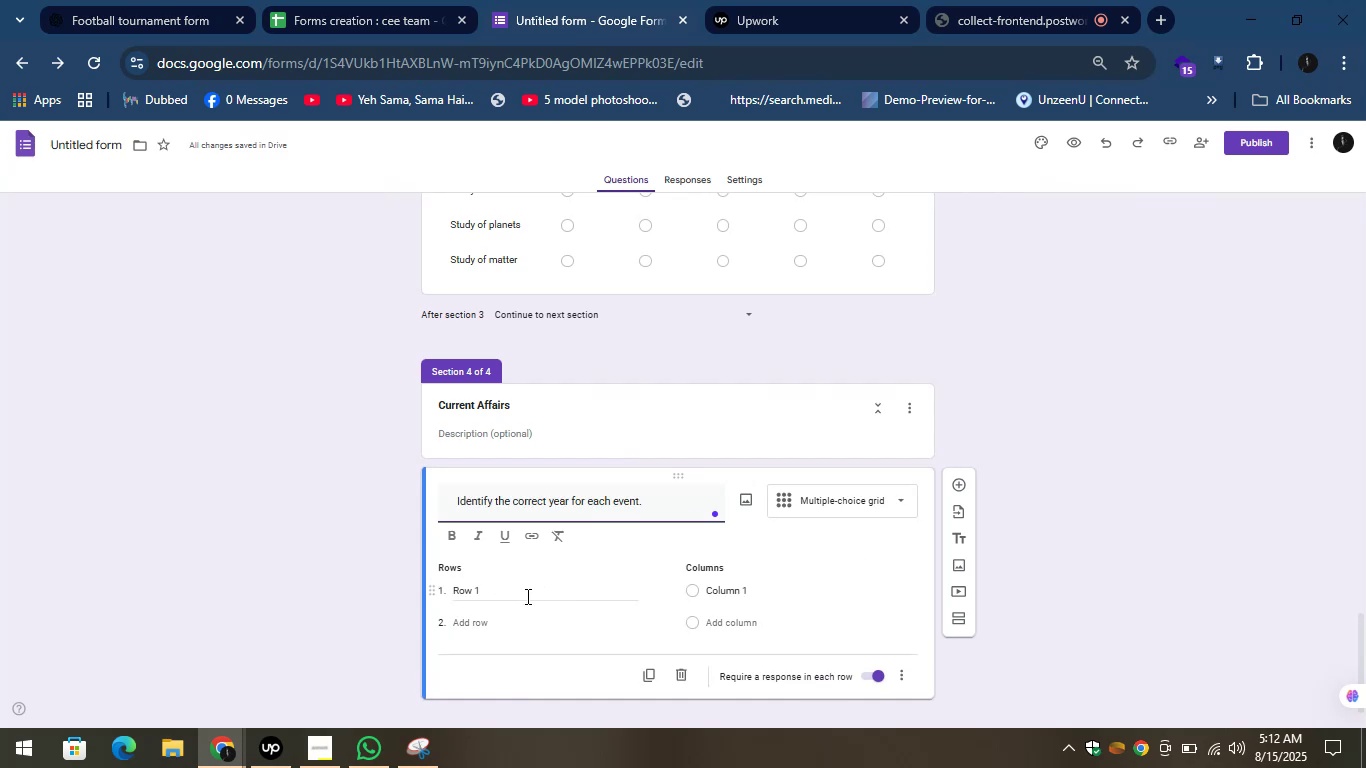 
wait(13.48)
 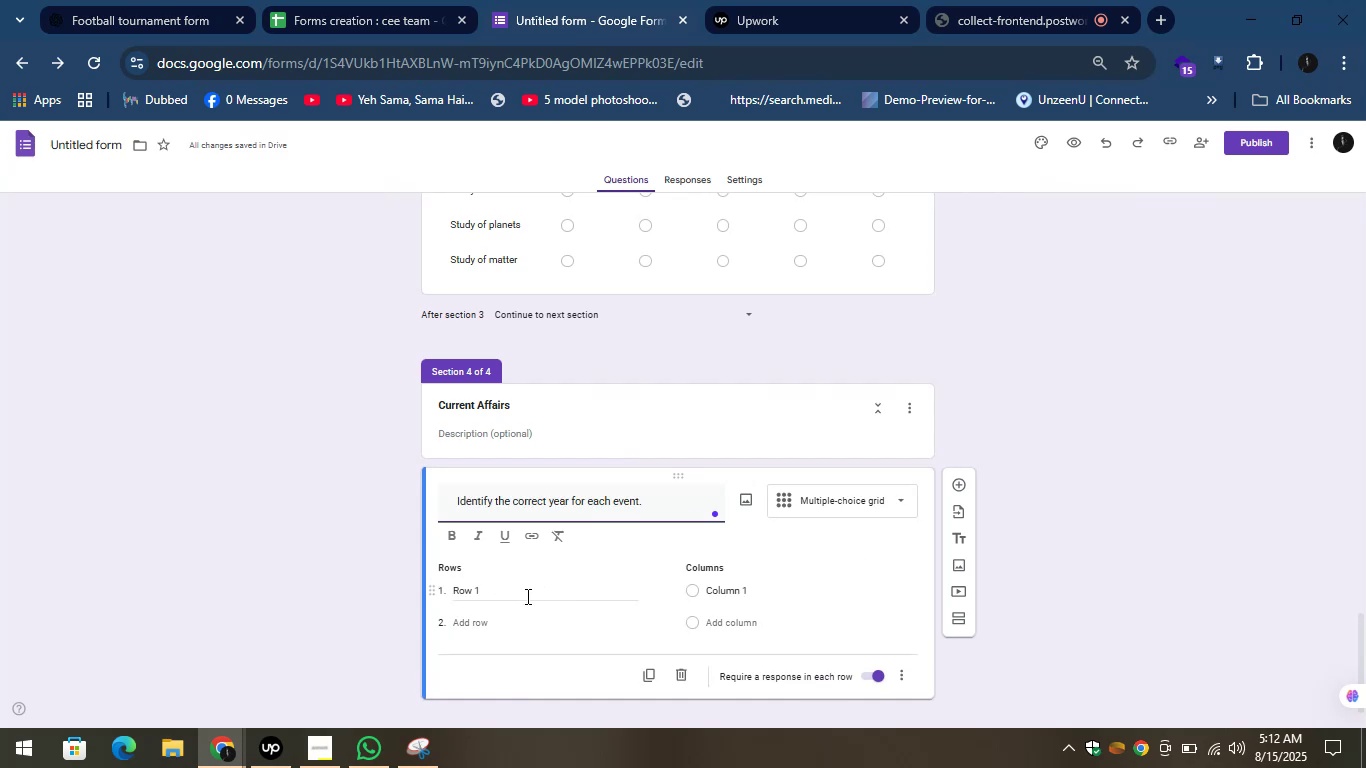 
left_click([493, 565])
 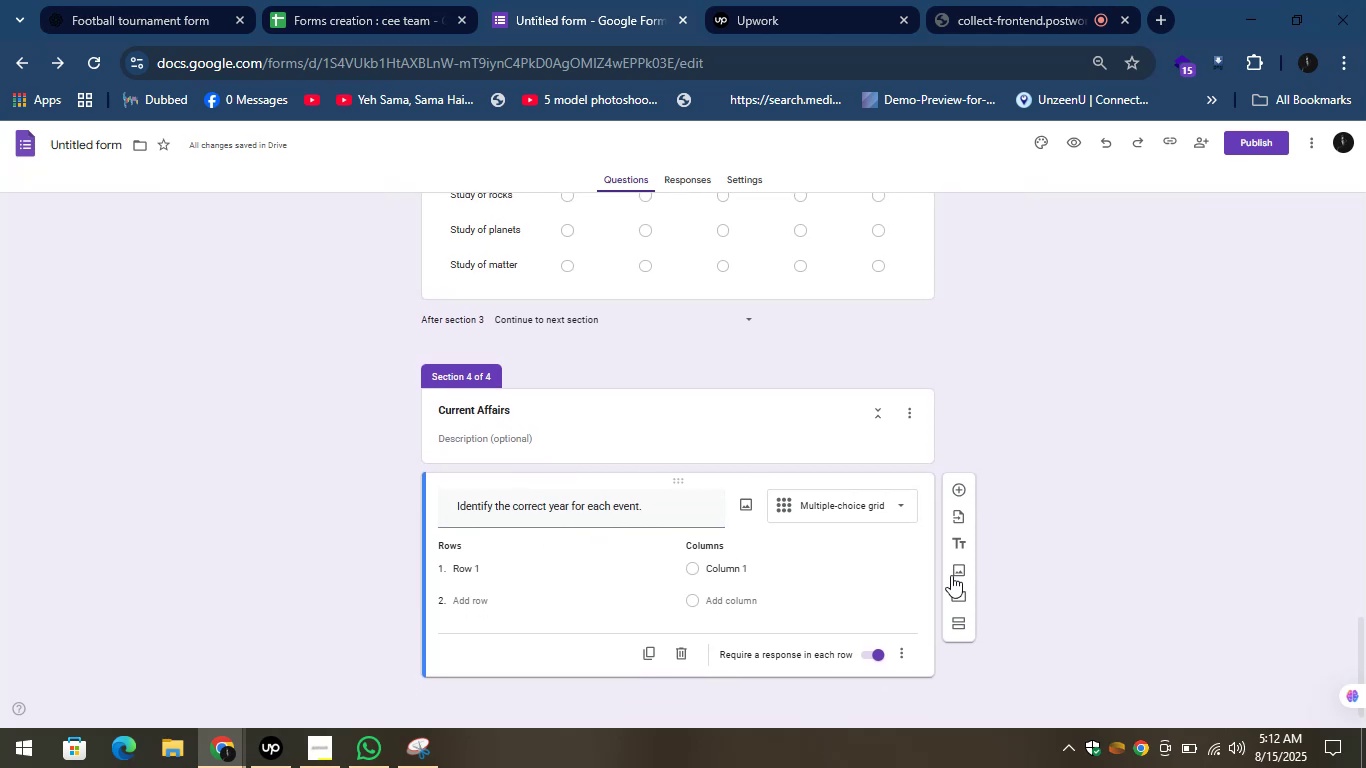 
left_click([905, 647])
 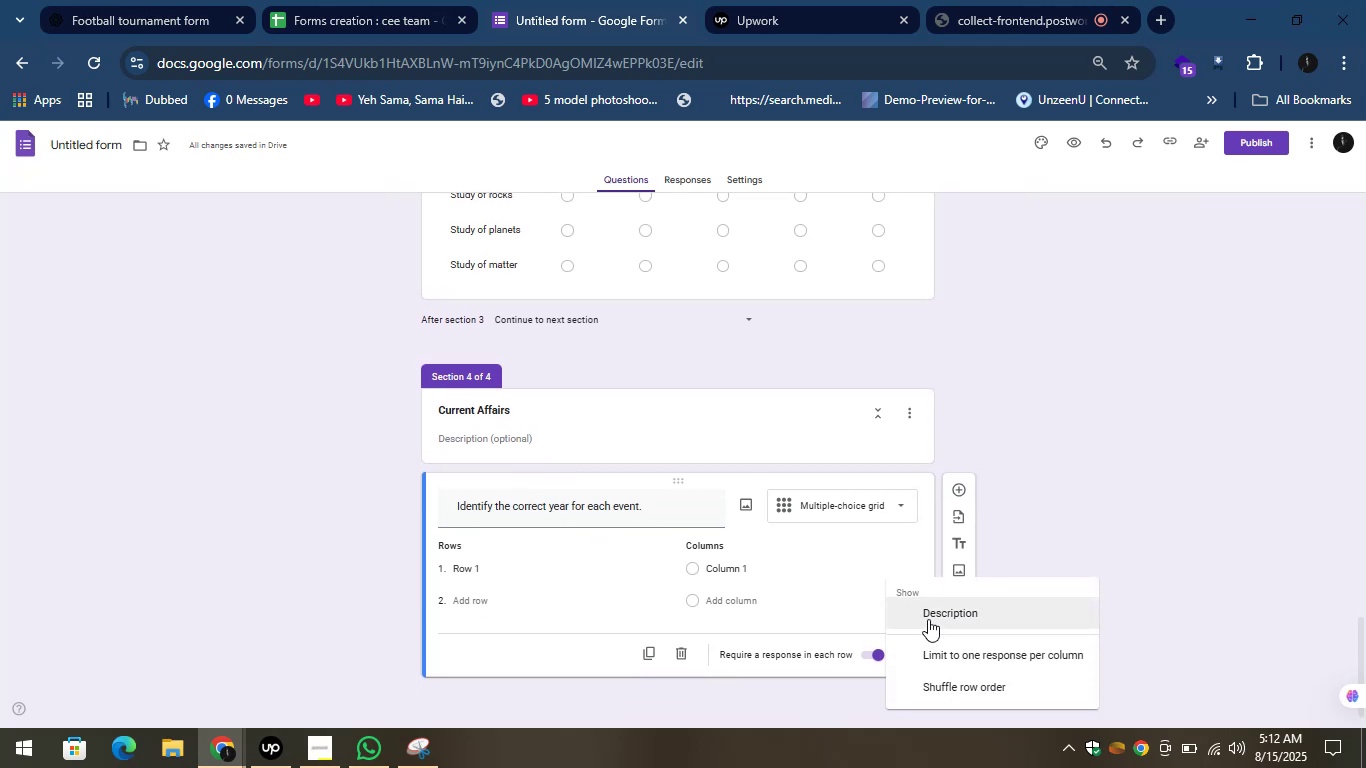 
left_click([929, 619])
 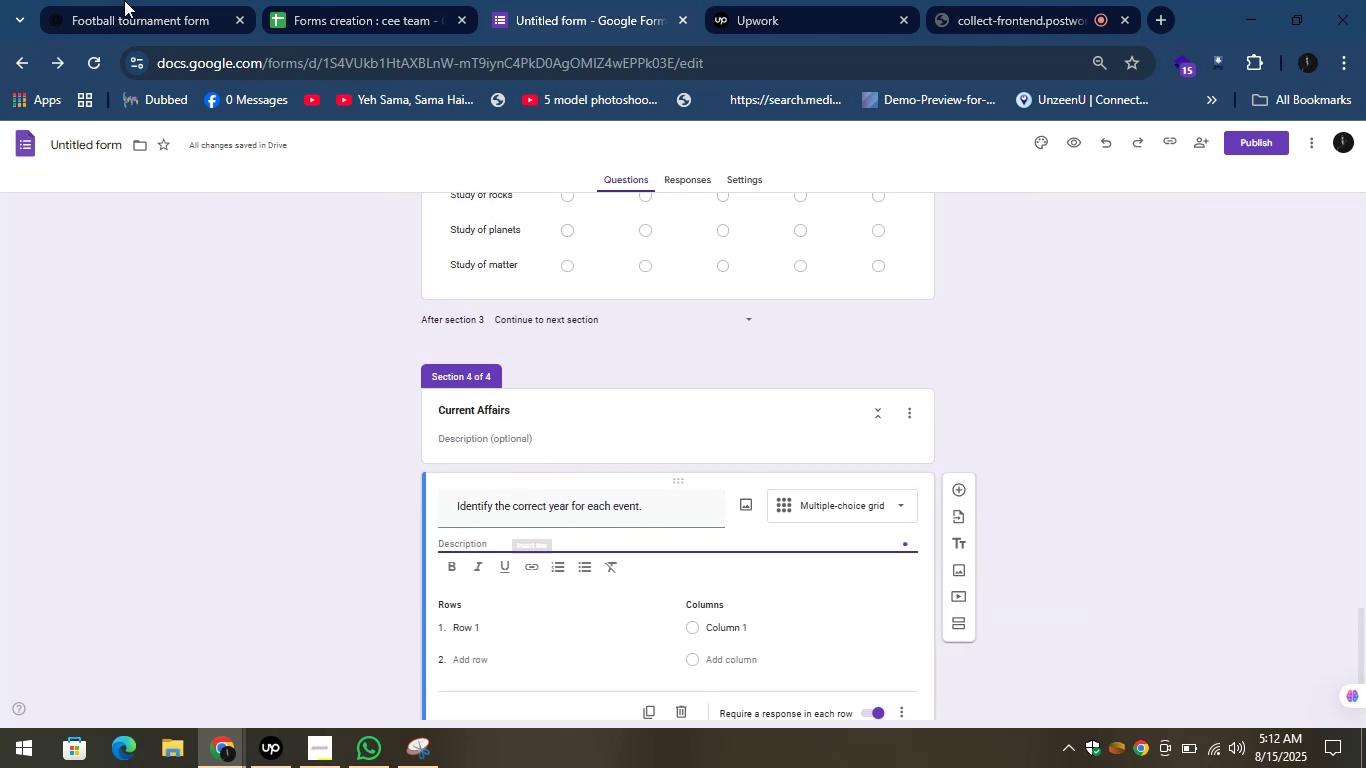 
left_click([103, 0])
 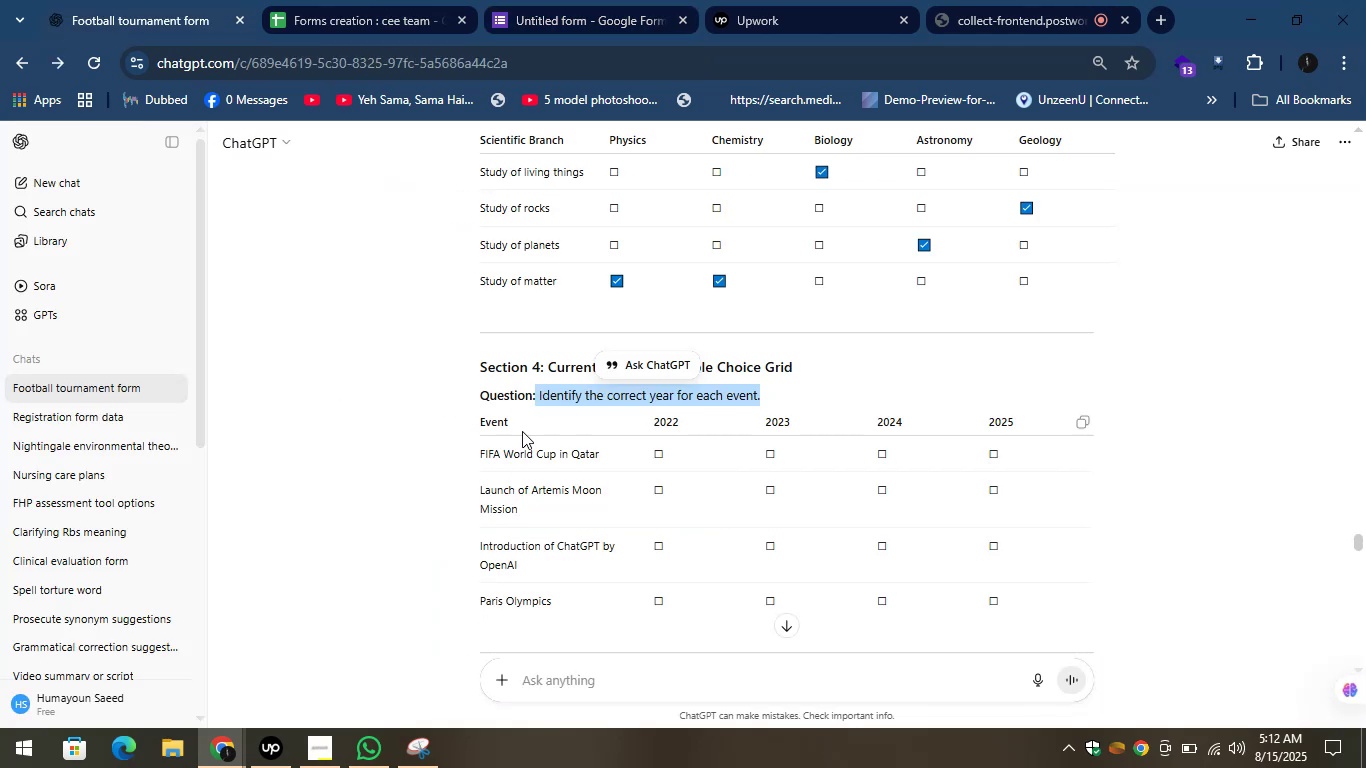 
left_click_drag(start_coordinate=[522, 427], to_coordinate=[473, 423])
 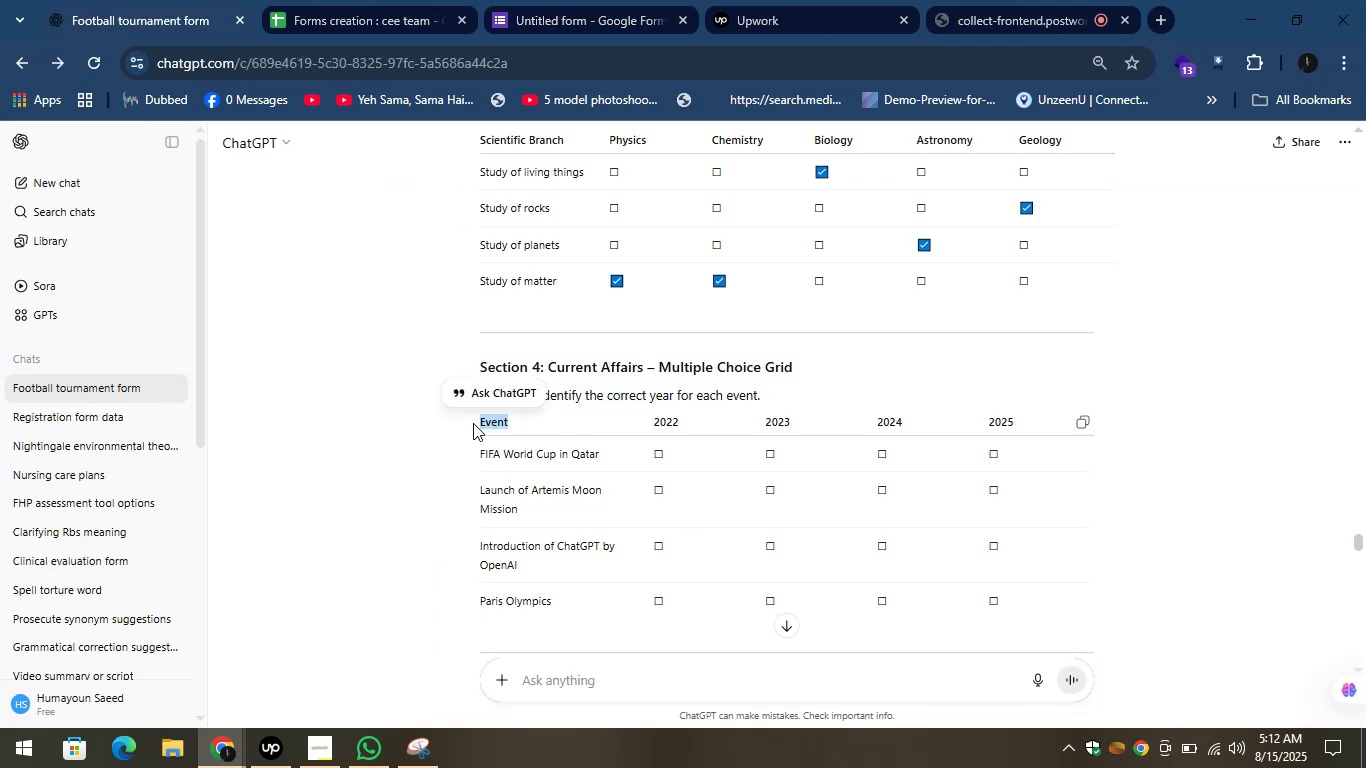 
key(Control+C)
 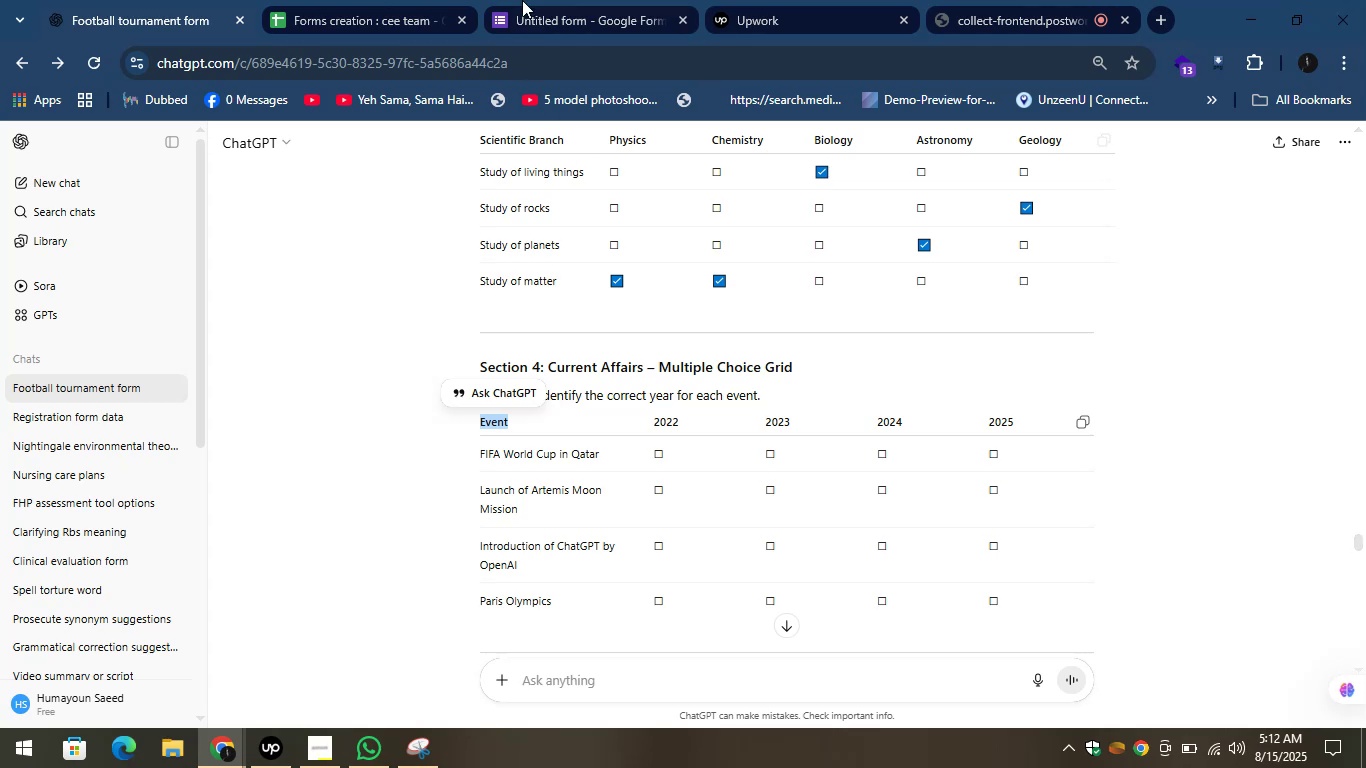 
left_click([524, 0])
 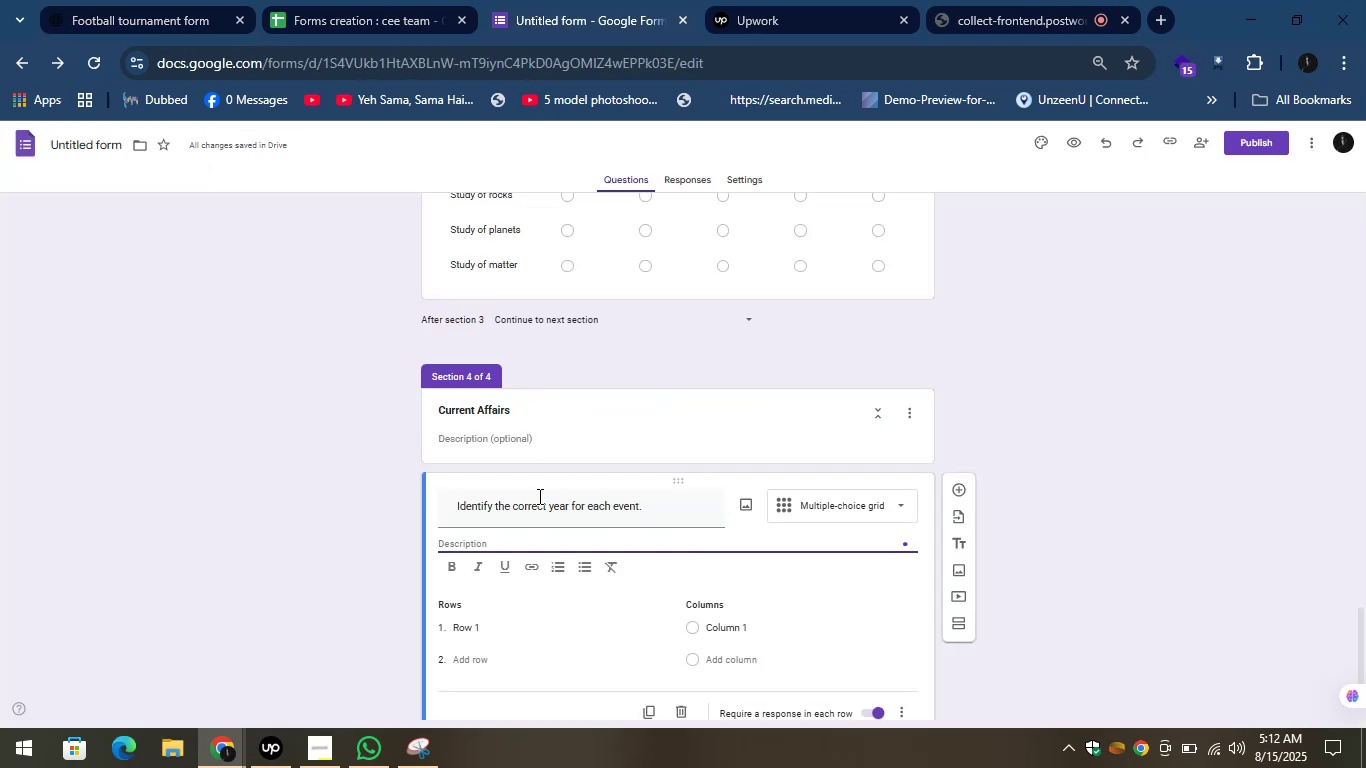 
key(Control+V)
 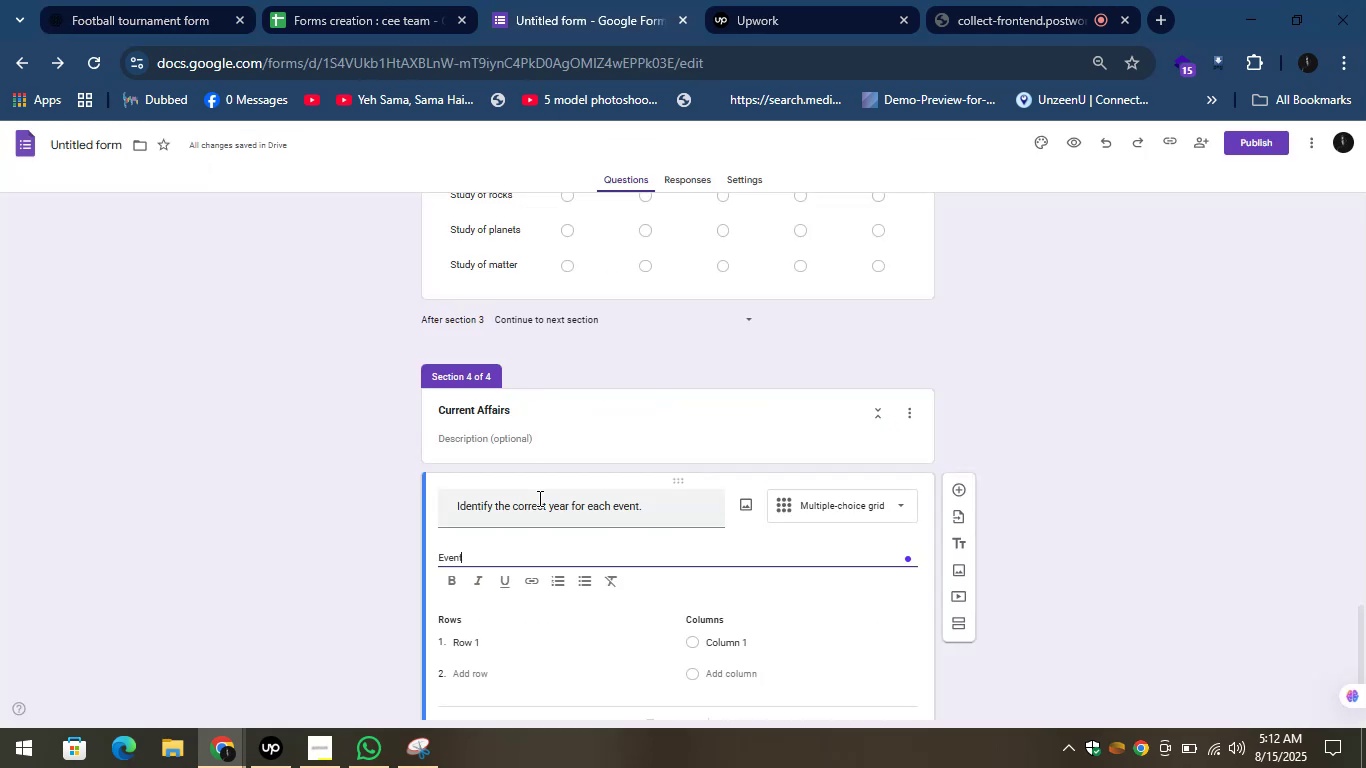 
key(Control+A)
 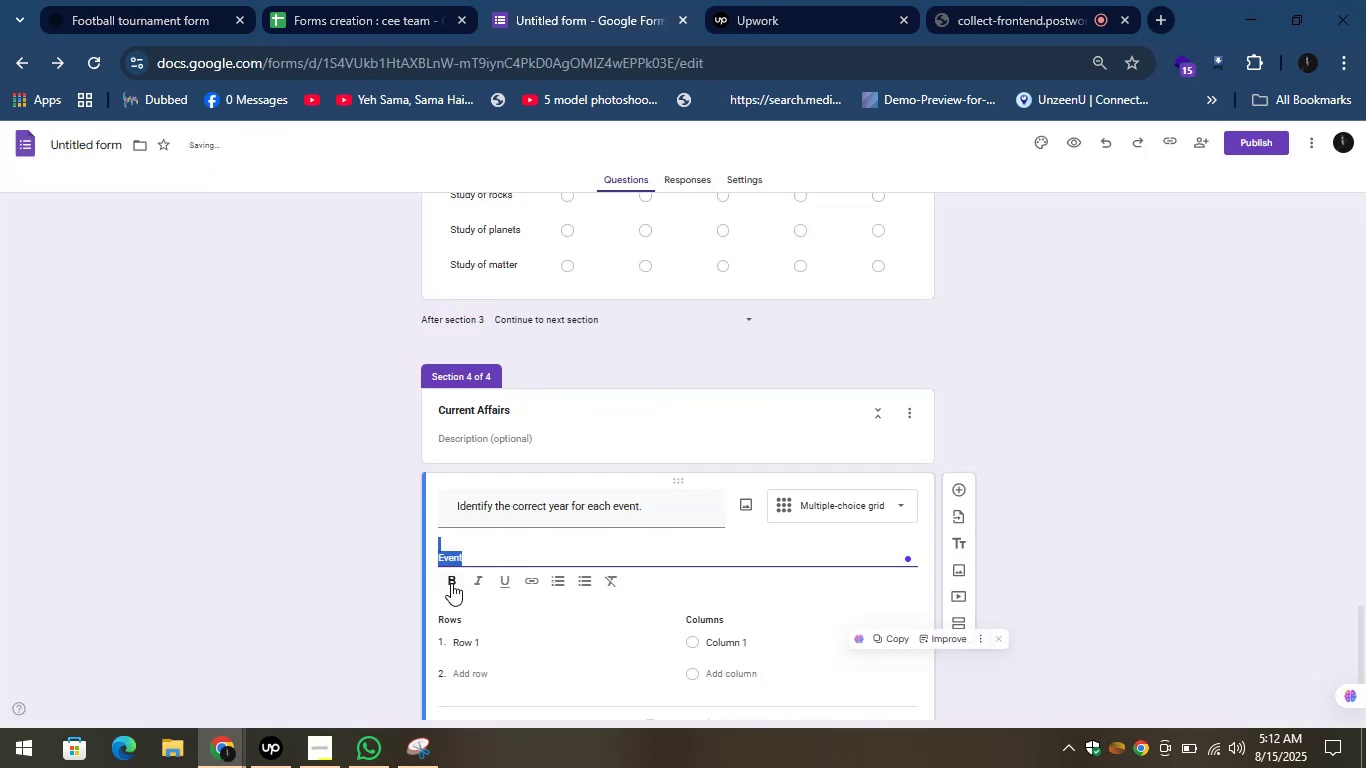 
left_click([451, 583])
 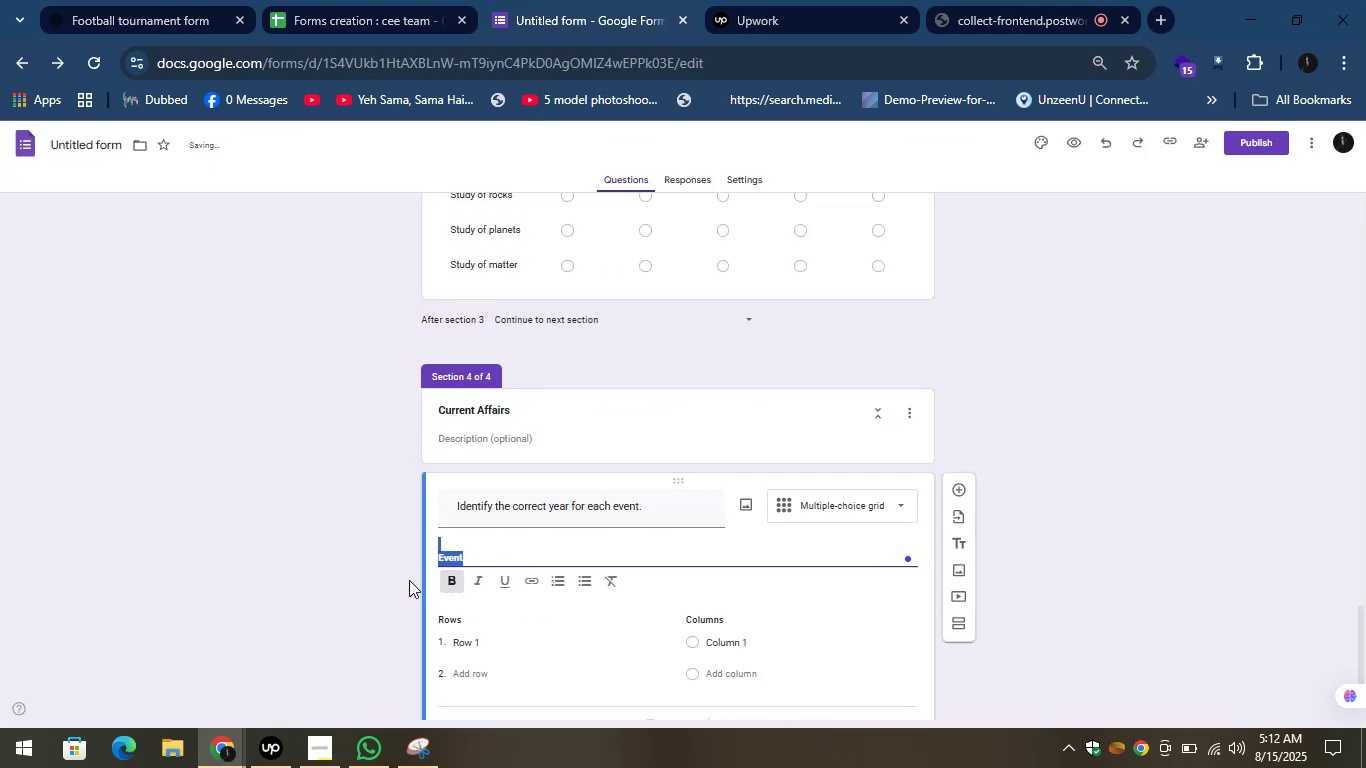 
left_click([393, 575])
 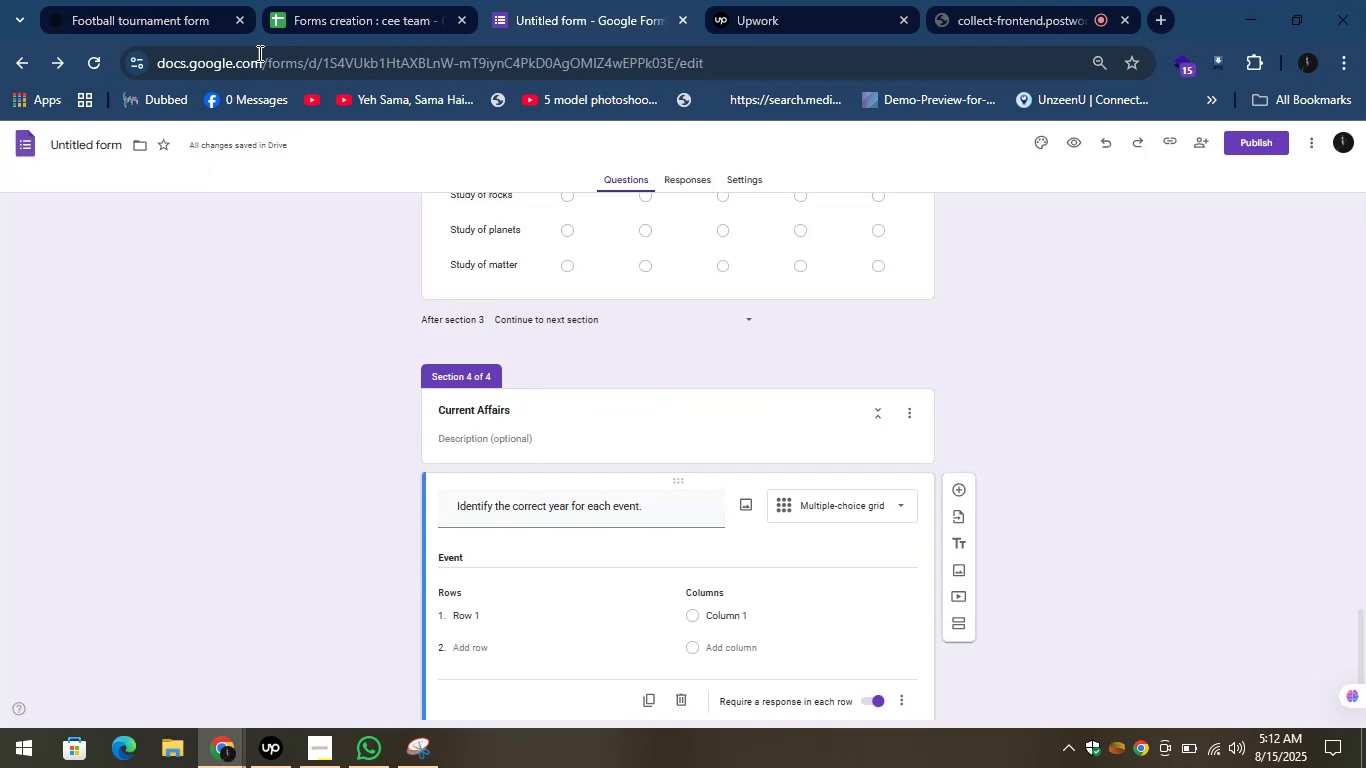 
left_click([152, 12])
 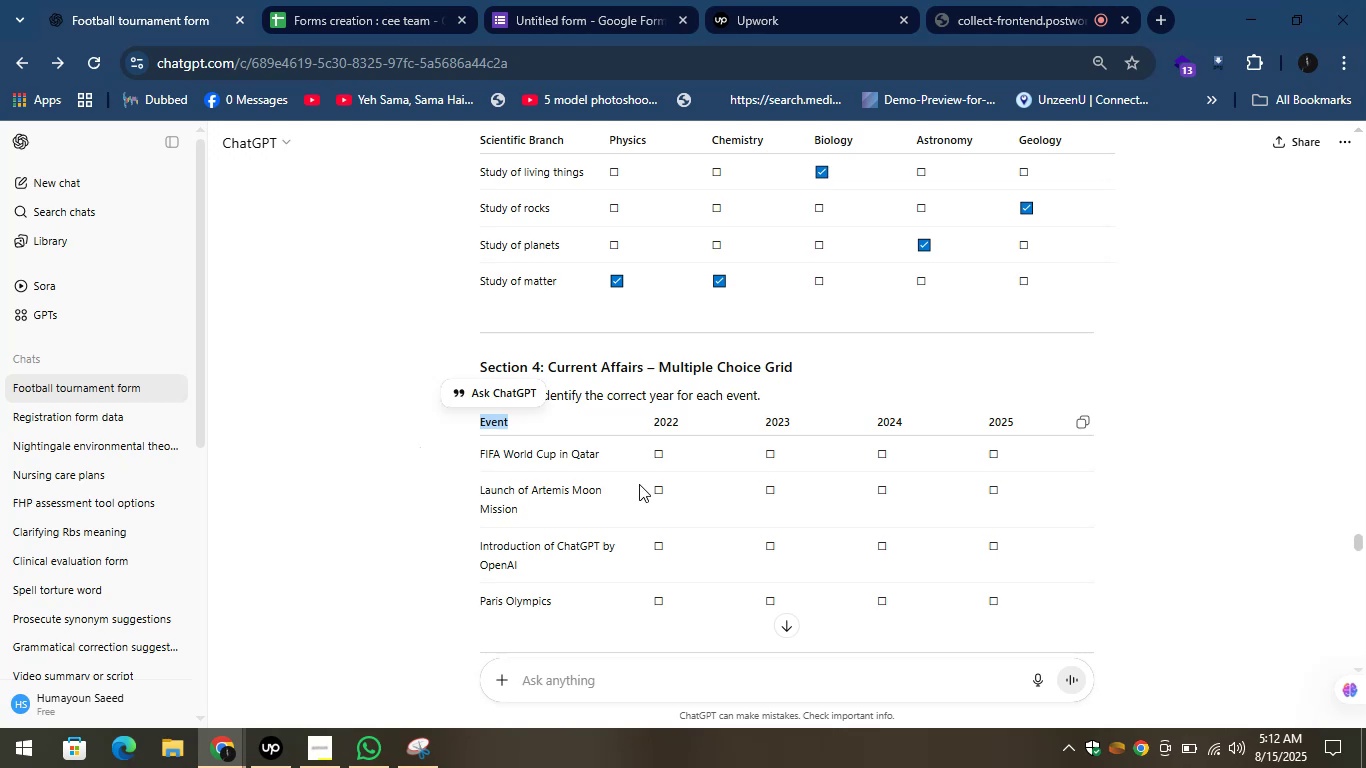 
left_click_drag(start_coordinate=[602, 455], to_coordinate=[481, 462])
 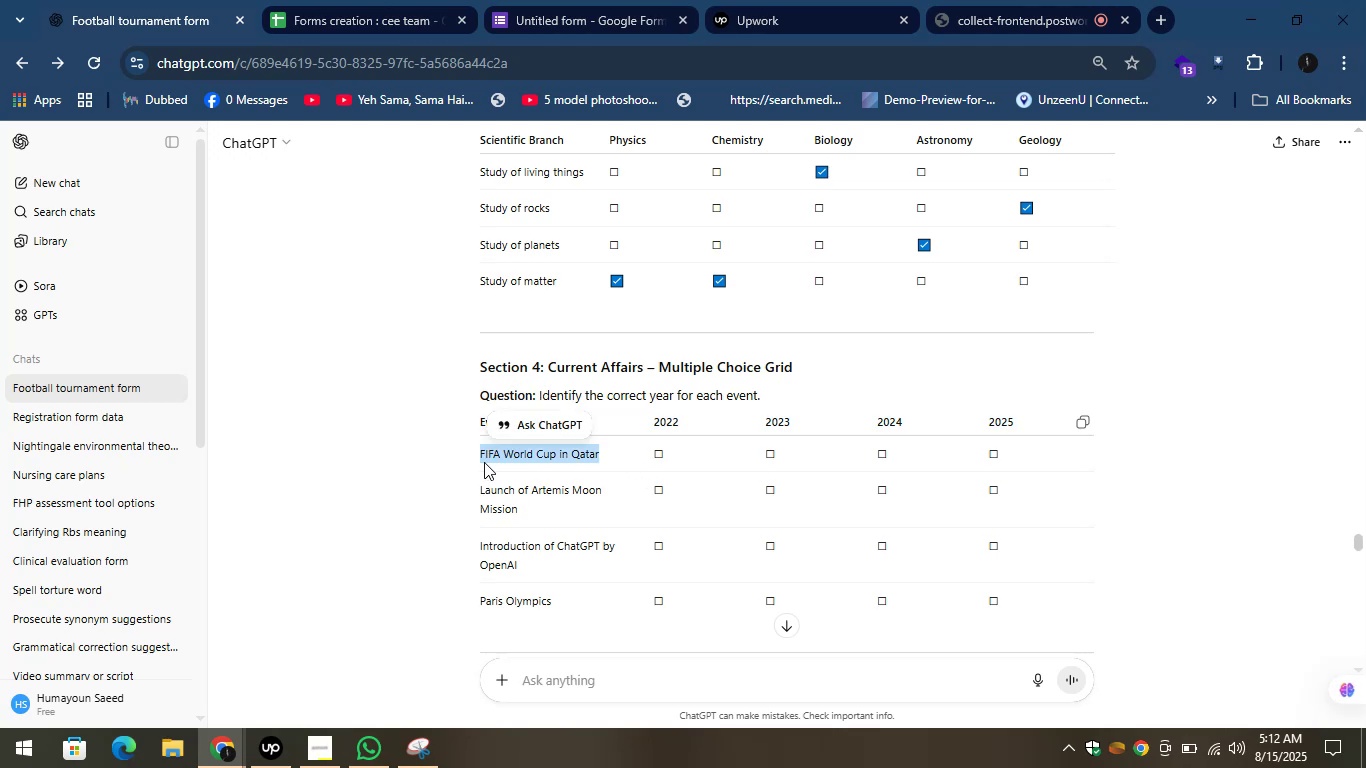 
key(Control+C)
 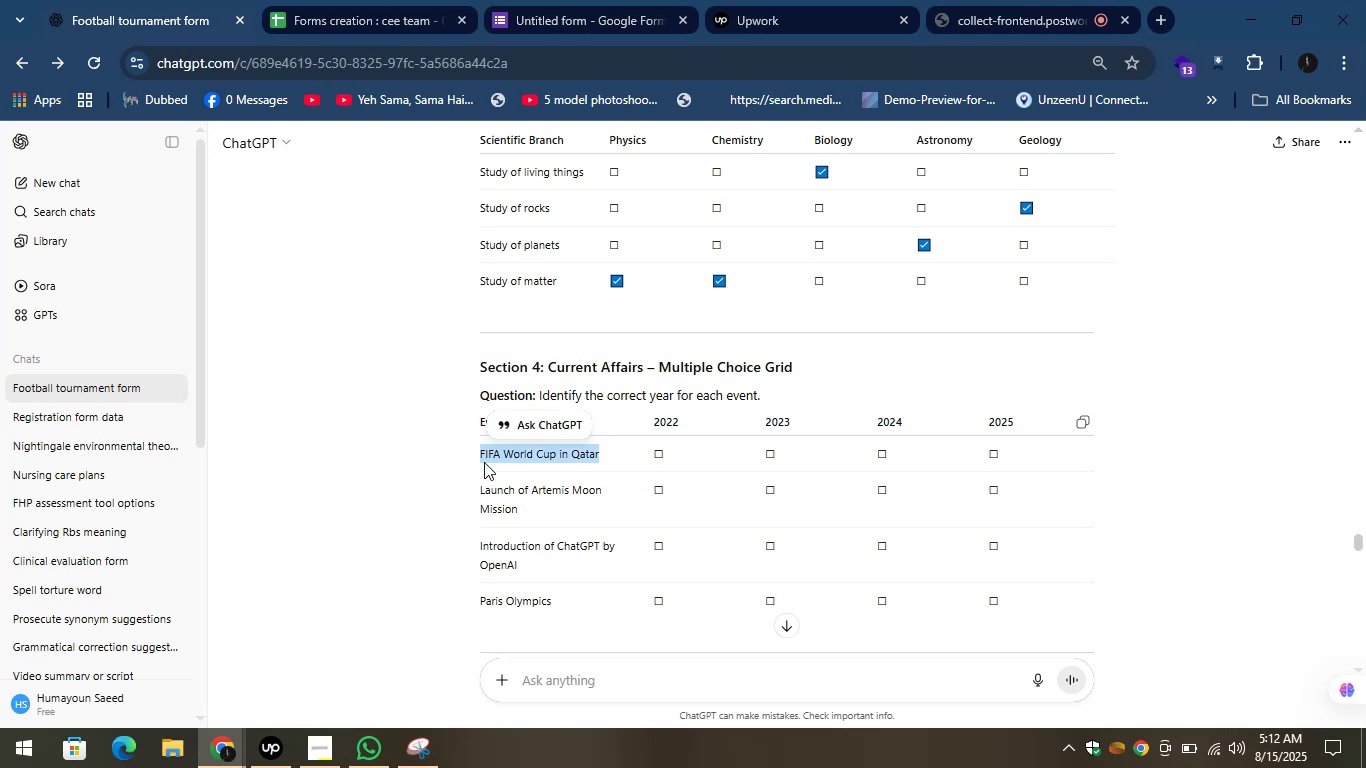 
key(Control+C)
 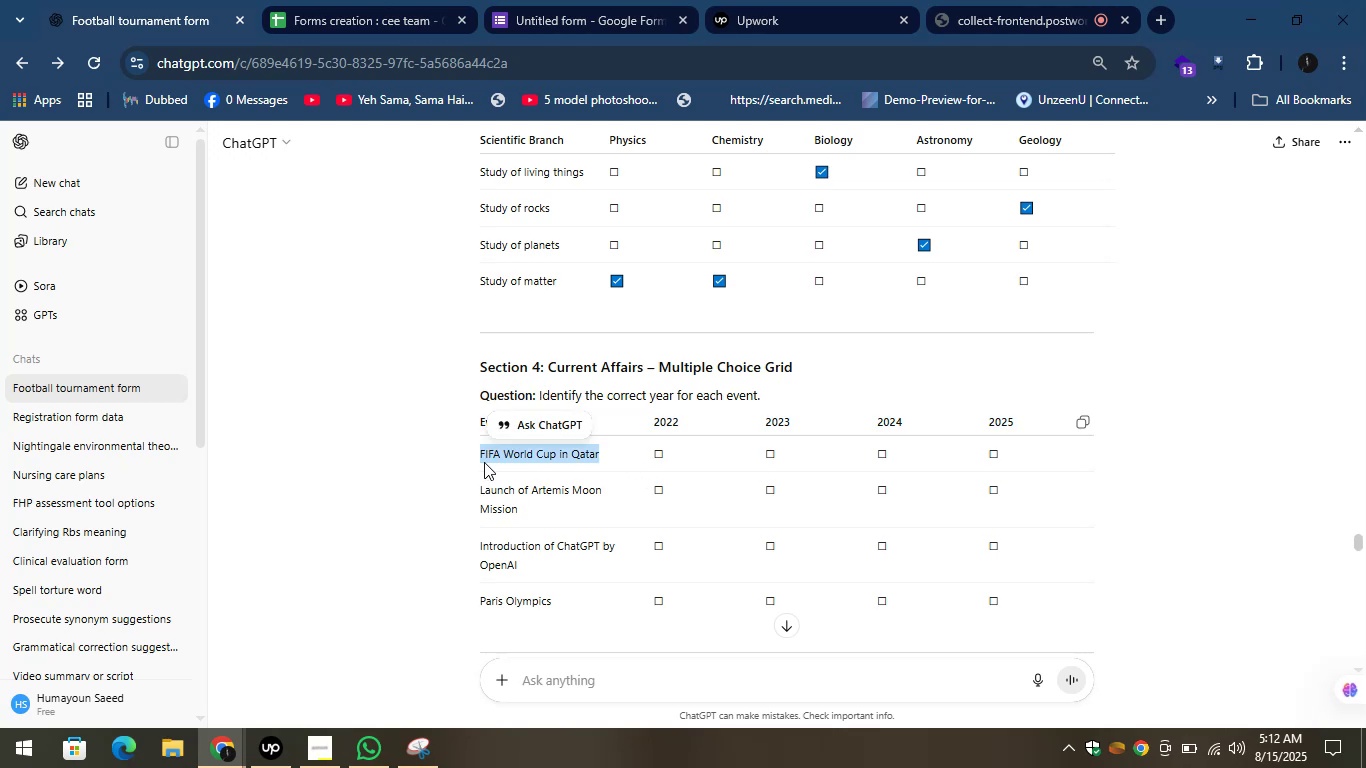 
left_click([549, 0])
 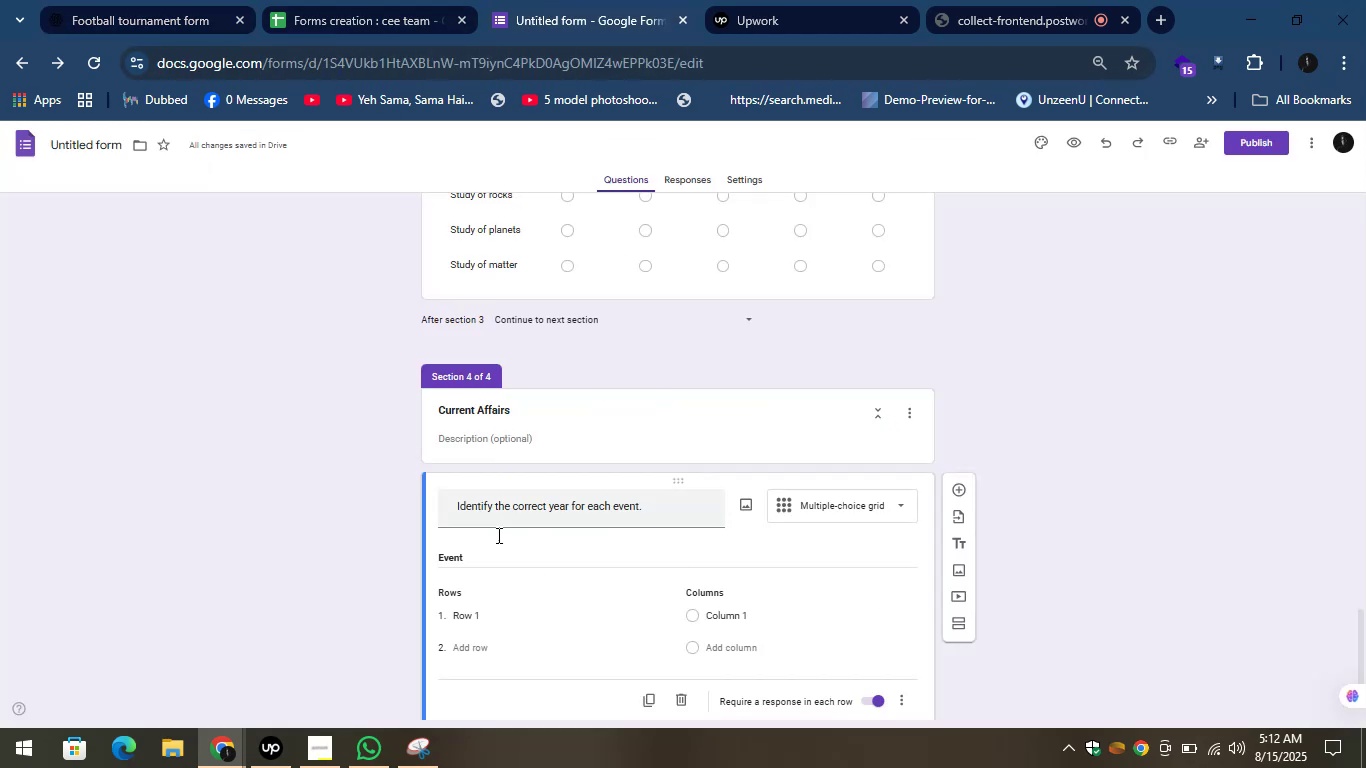 
left_click([489, 620])
 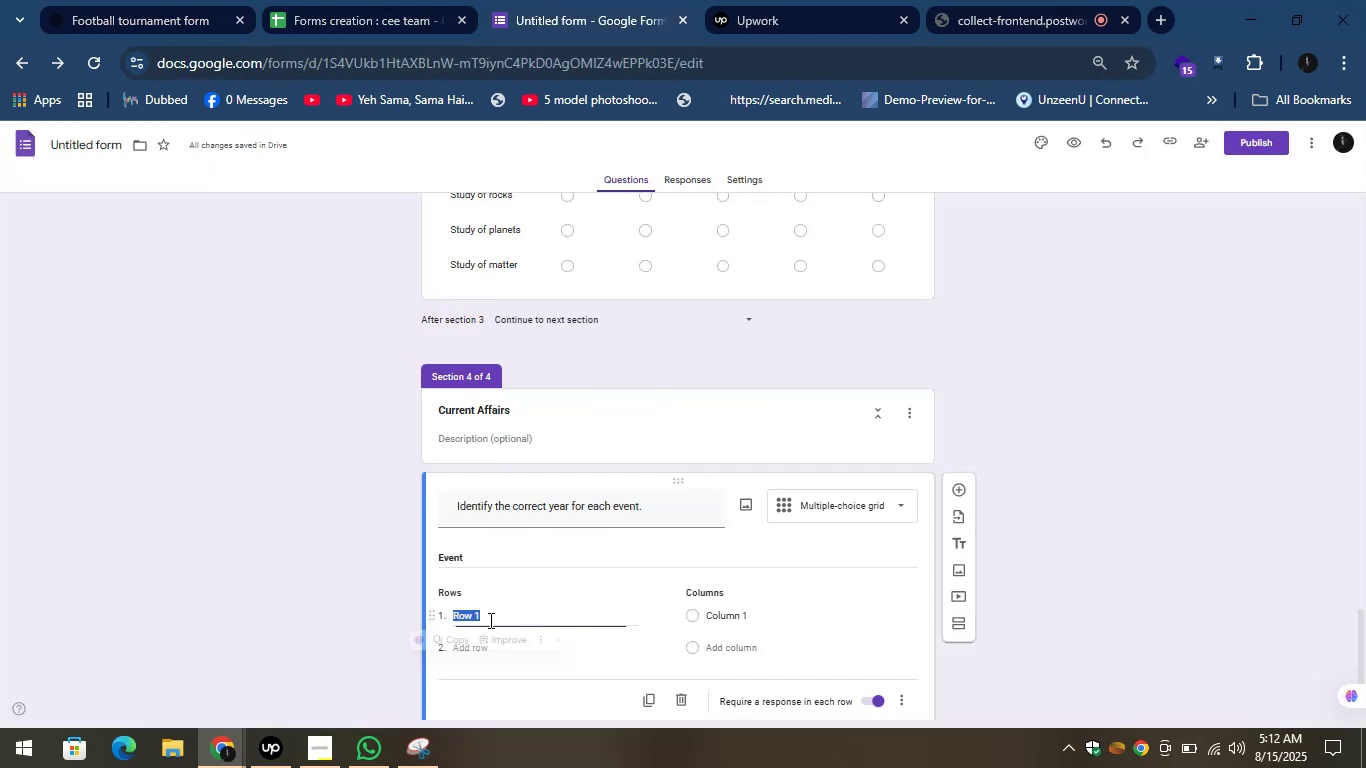 
key(Control+V)
 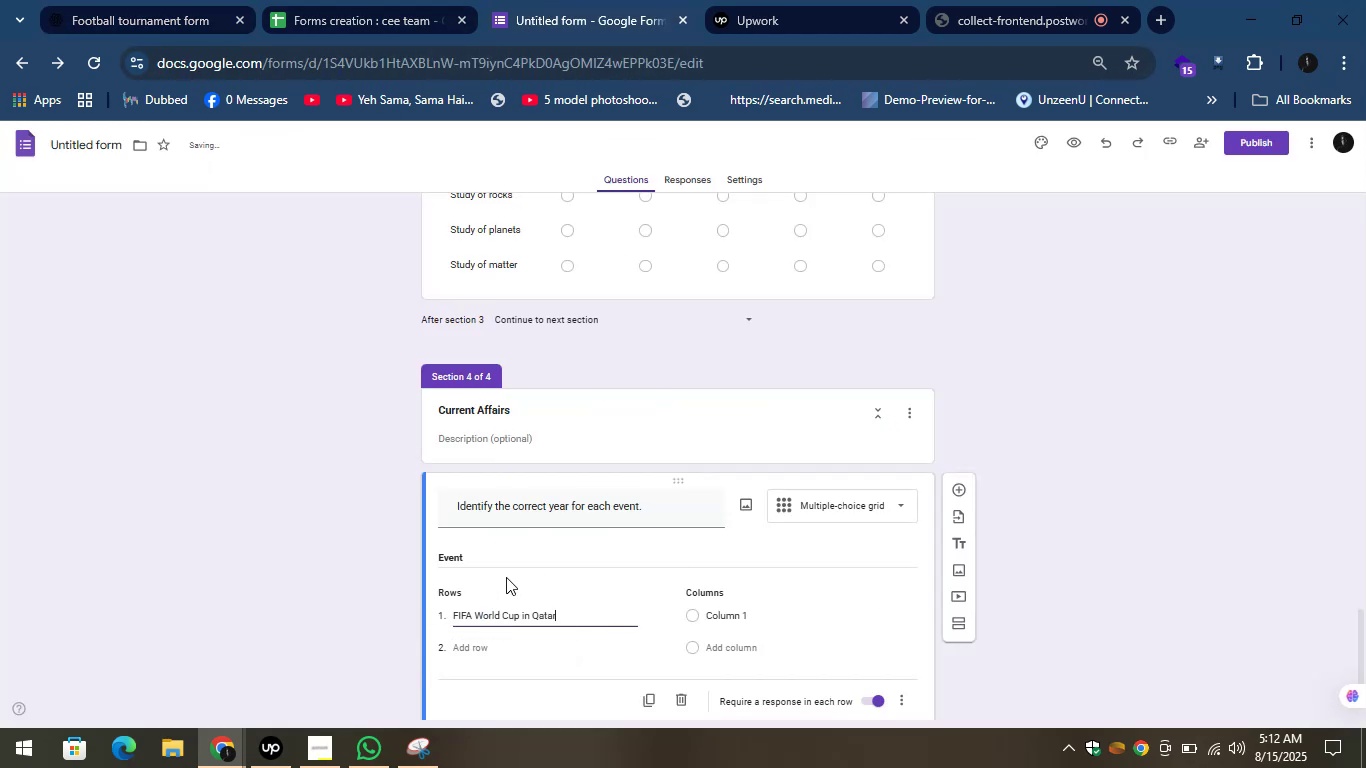 
scroll: coordinate [507, 573], scroll_direction: down, amount: 1.0
 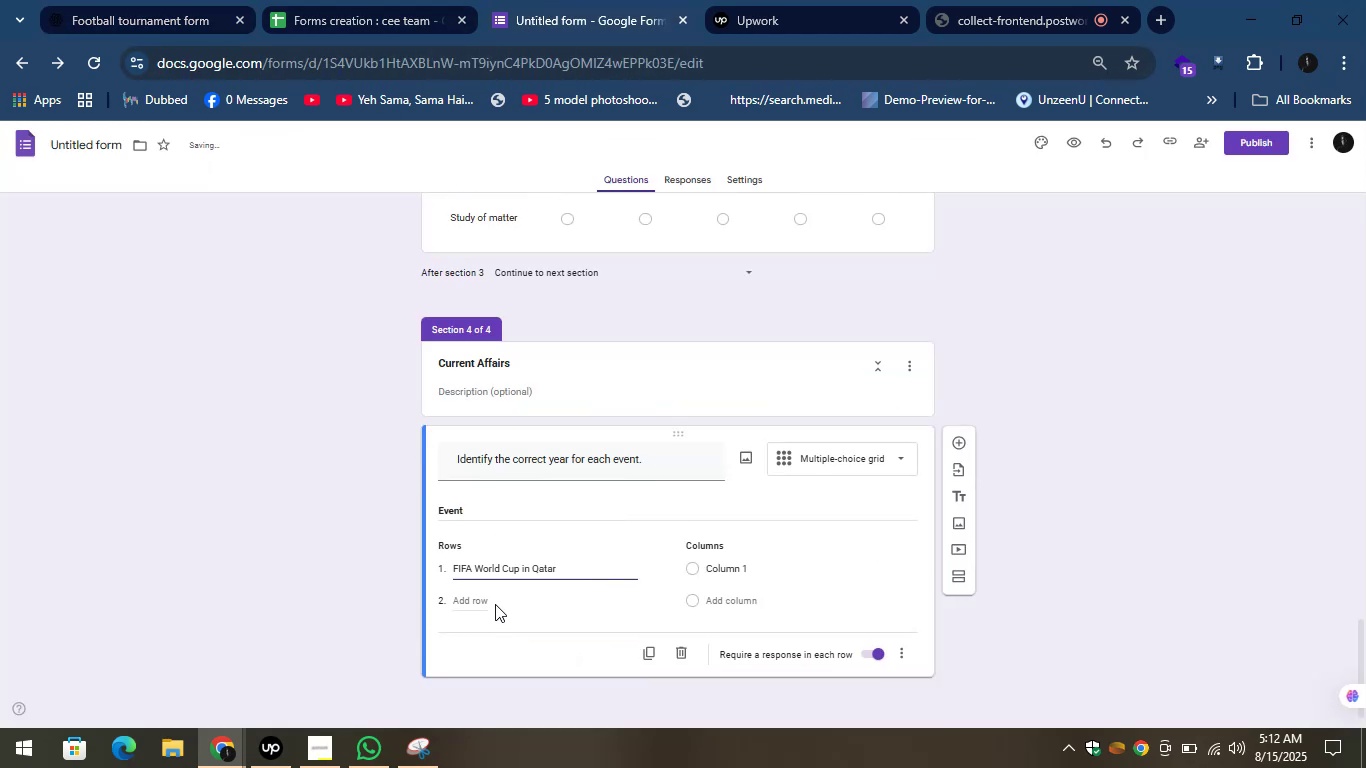 
left_click([493, 604])
 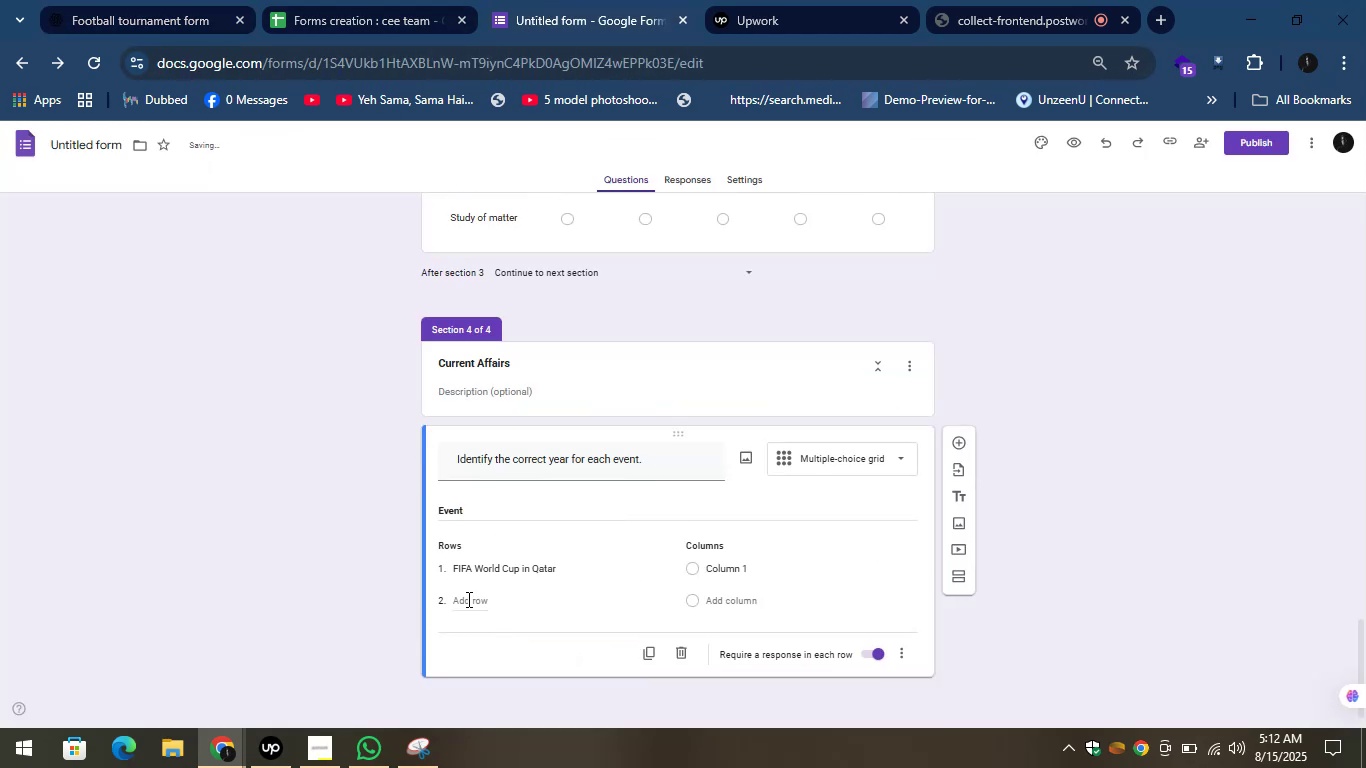 
left_click([467, 599])
 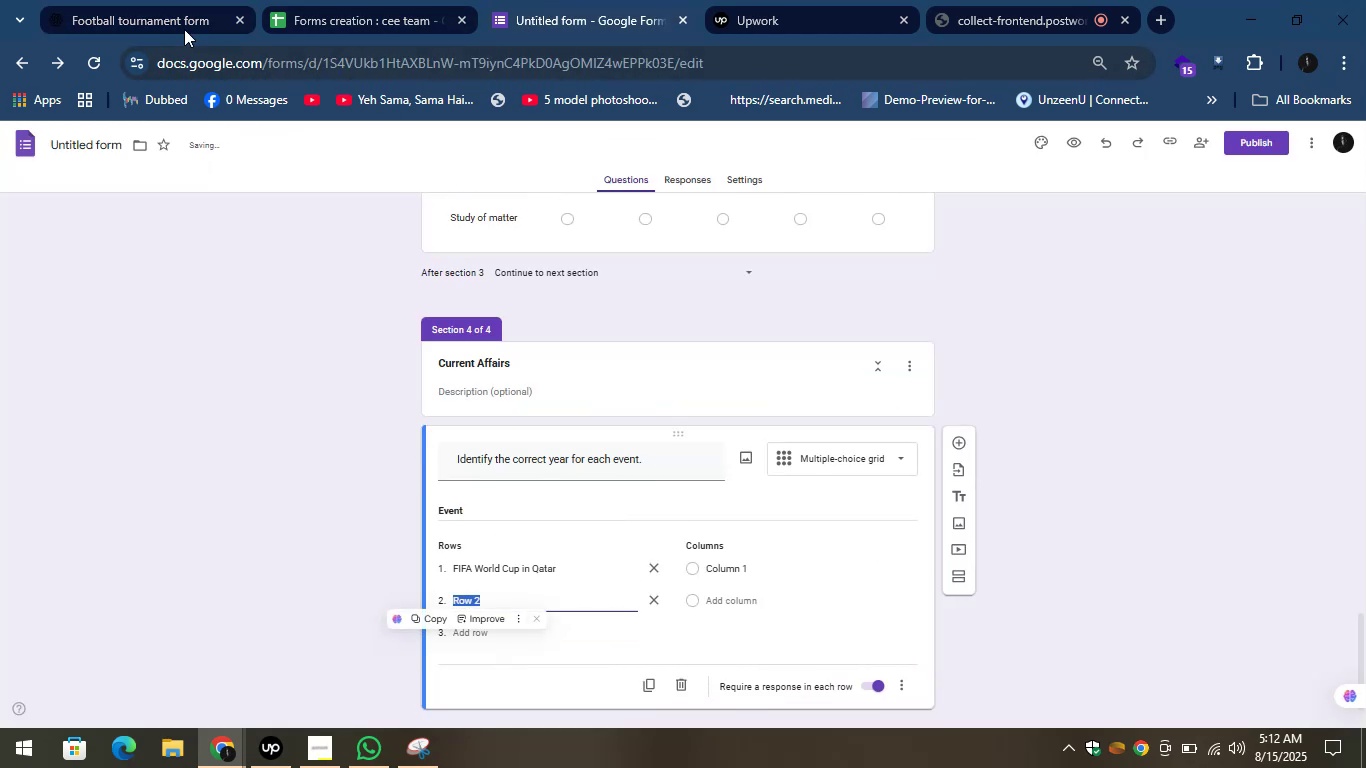 
left_click([163, 0])
 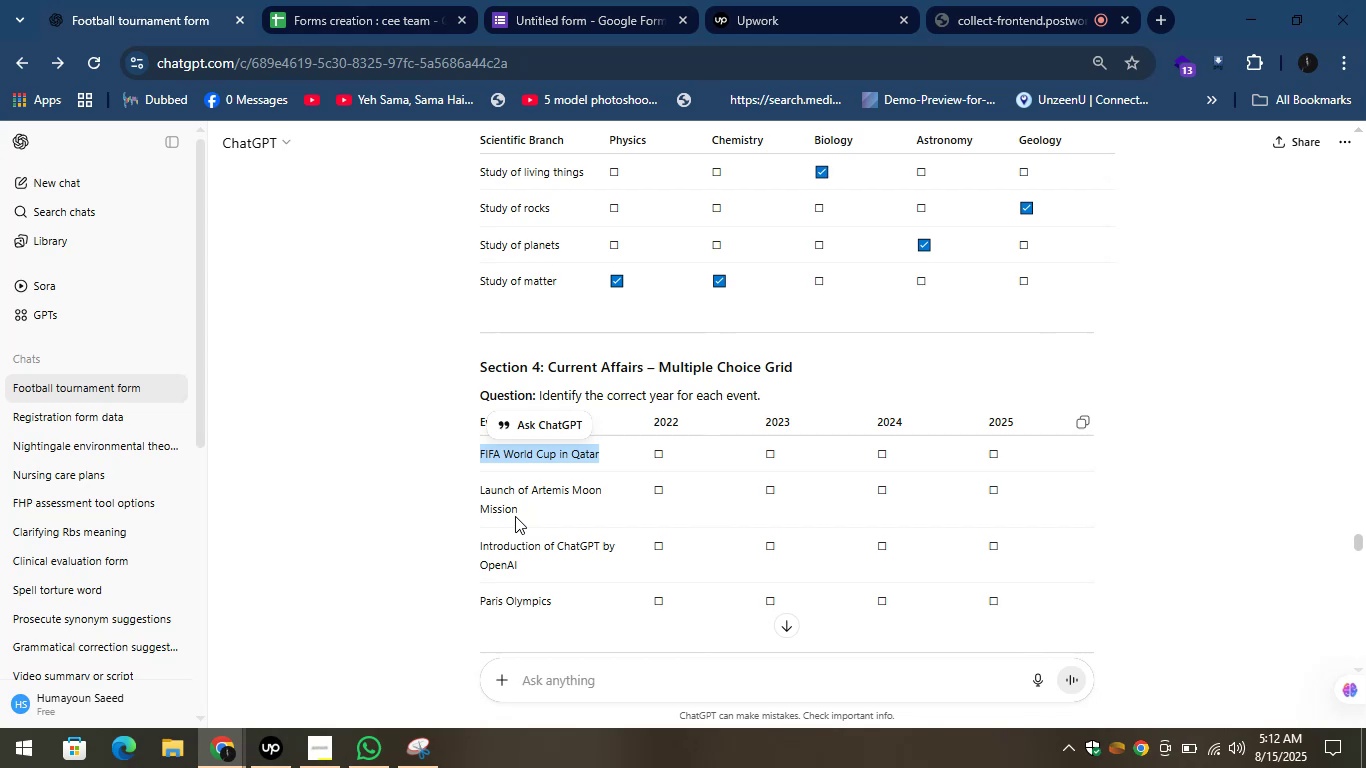 
left_click_drag(start_coordinate=[521, 512], to_coordinate=[479, 497])
 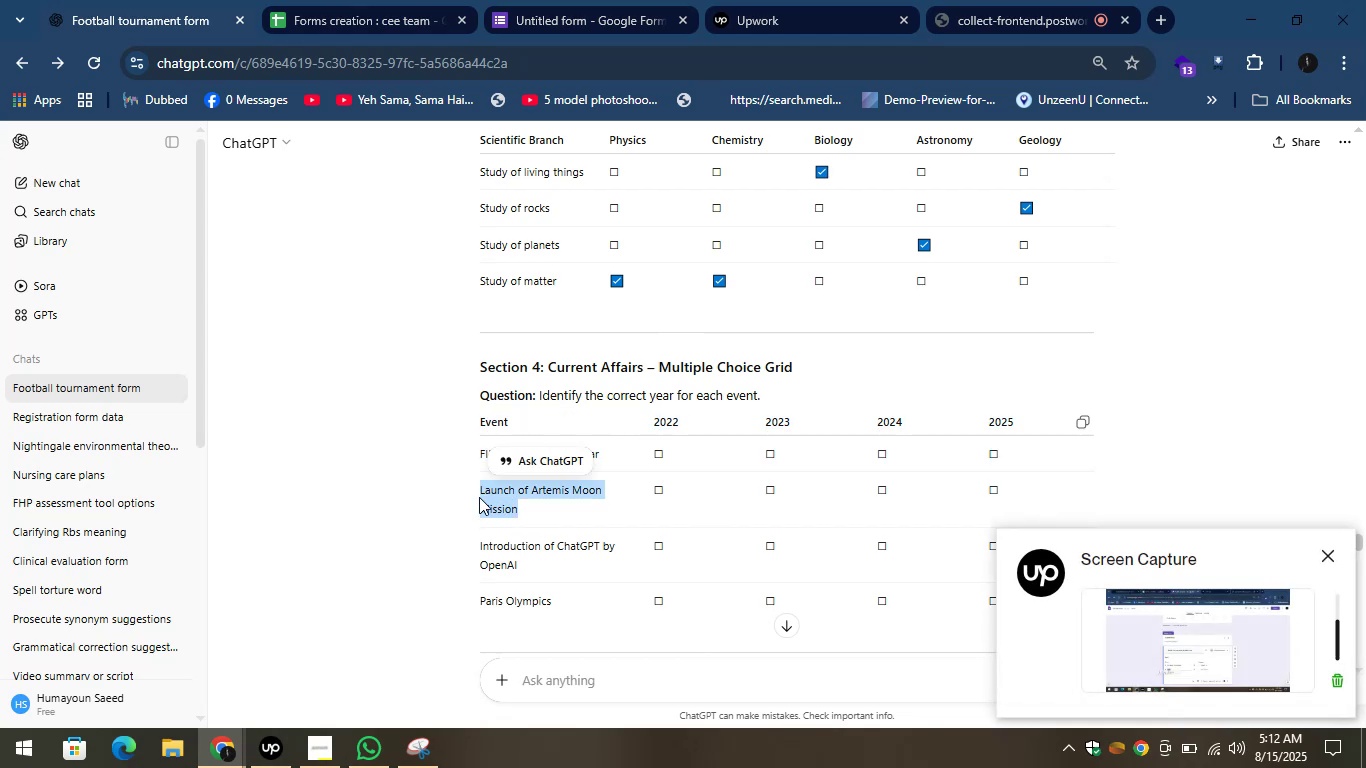 
key(Control+C)
 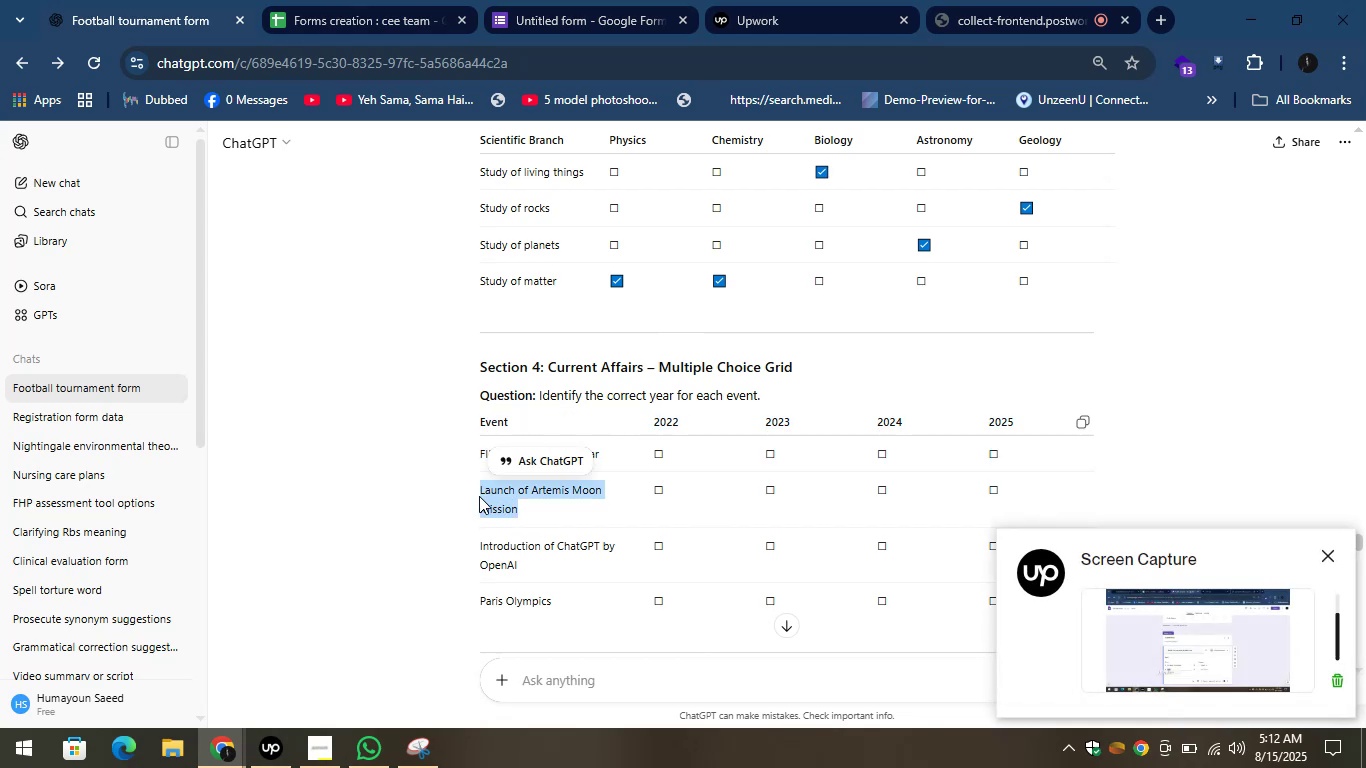 
key(Control+C)
 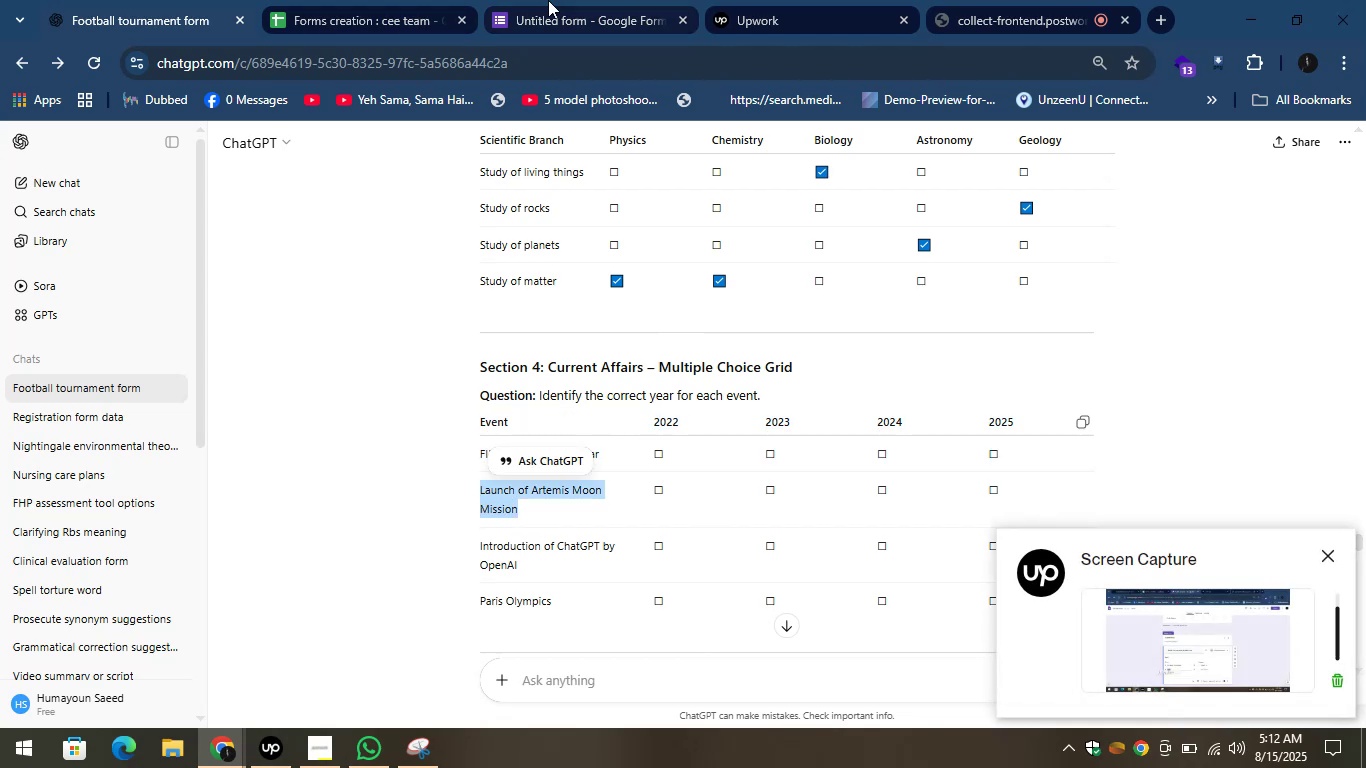 
left_click([548, 0])
 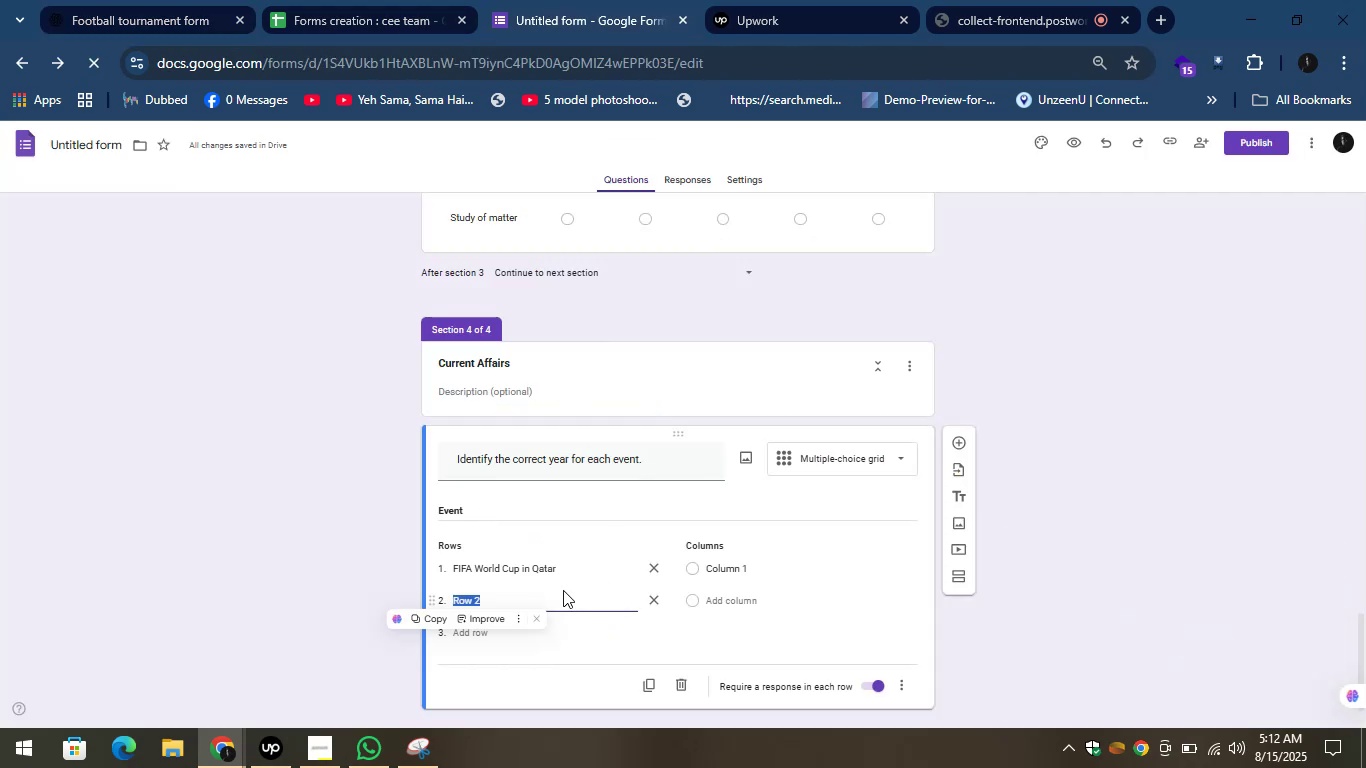 
key(Control+V)
 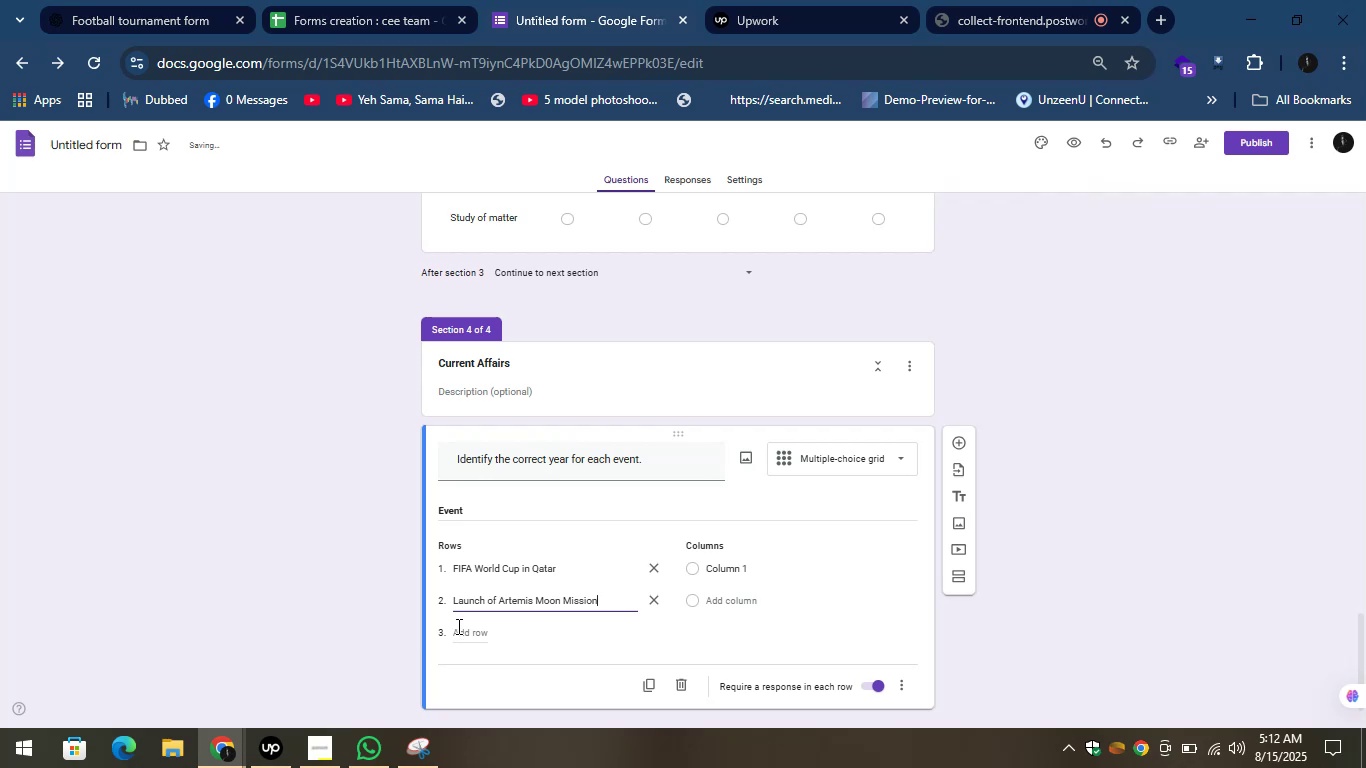 
left_click([461, 631])
 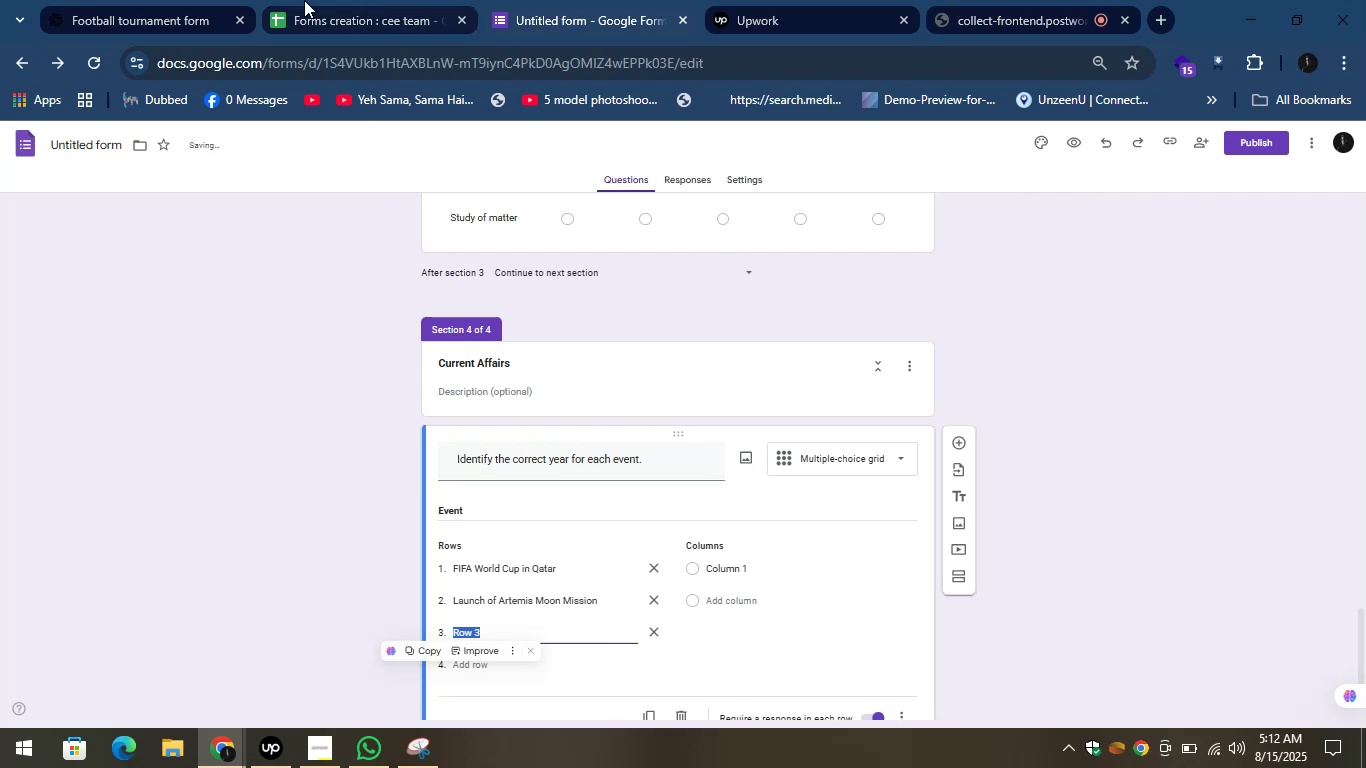 
left_click([180, 0])
 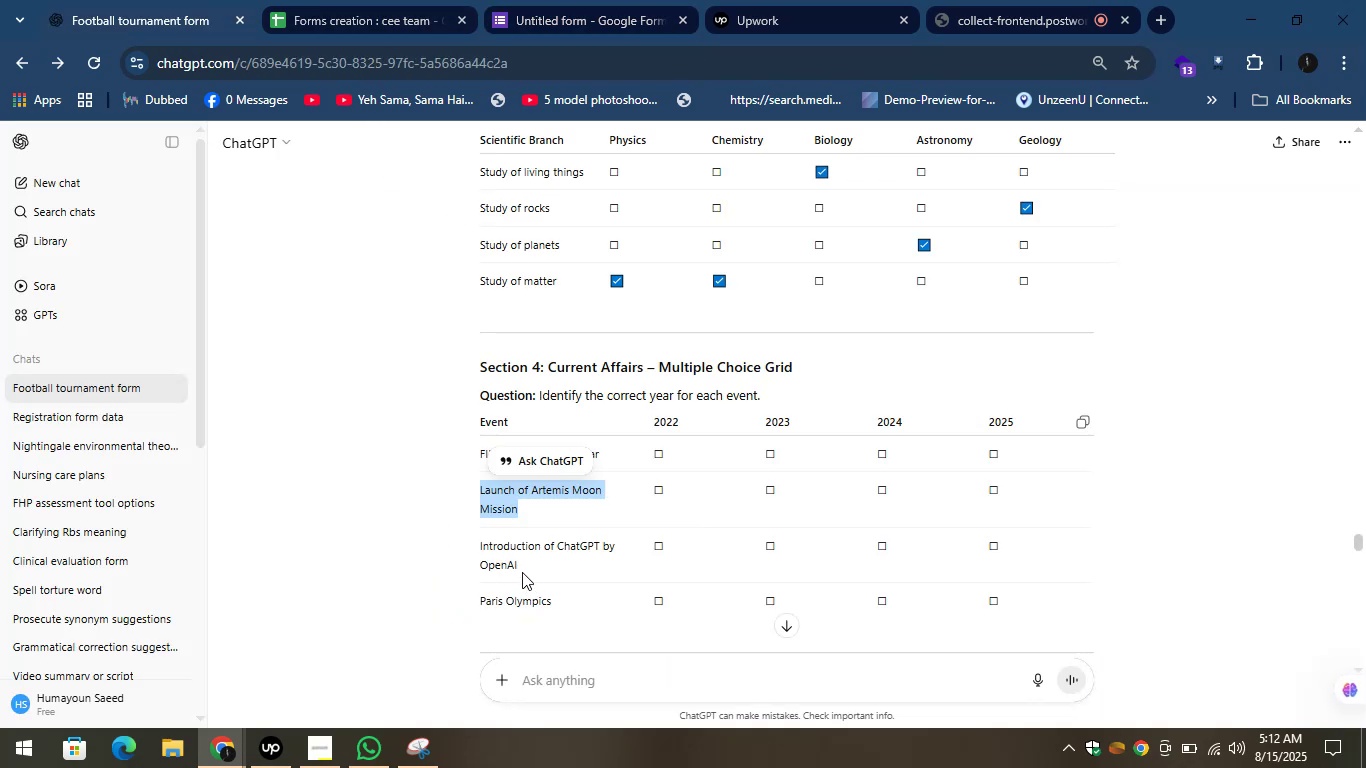 
left_click_drag(start_coordinate=[522, 569], to_coordinate=[480, 551])
 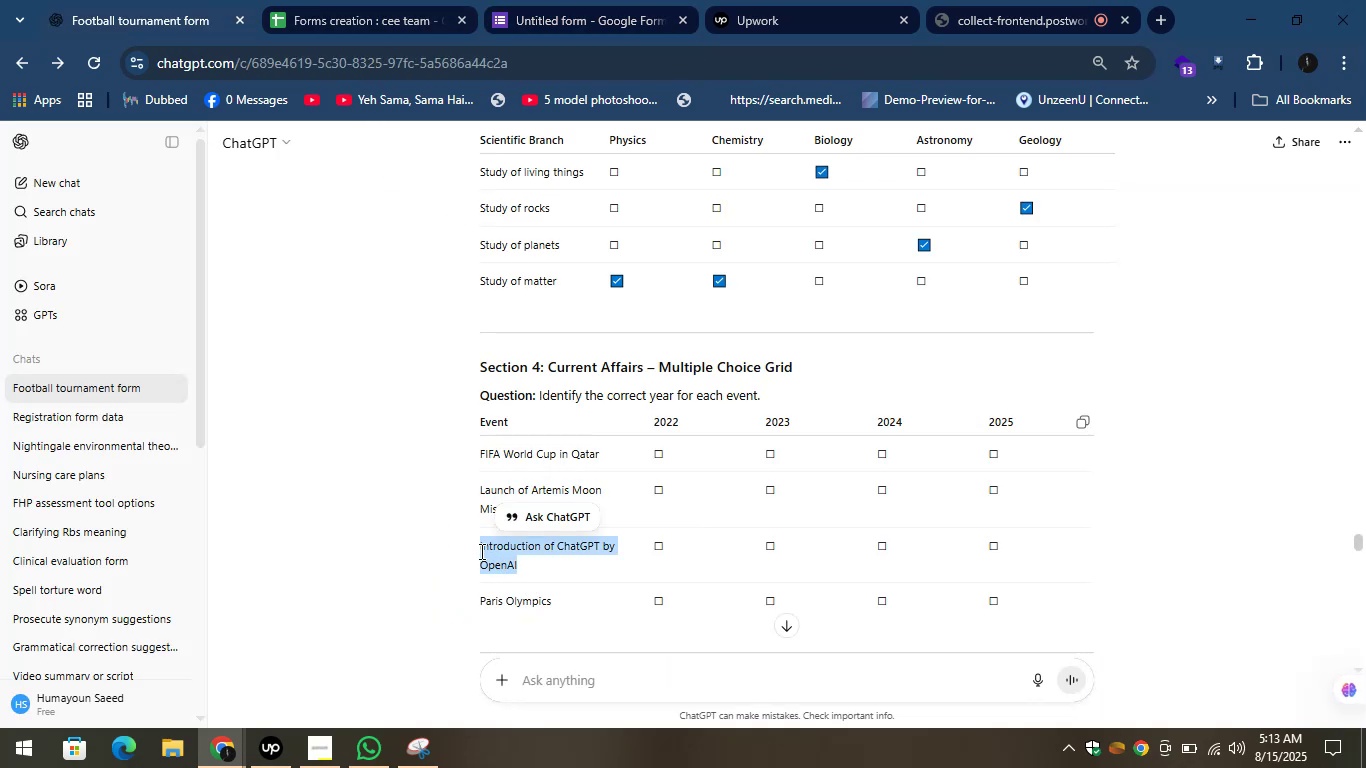 
key(Control+C)
 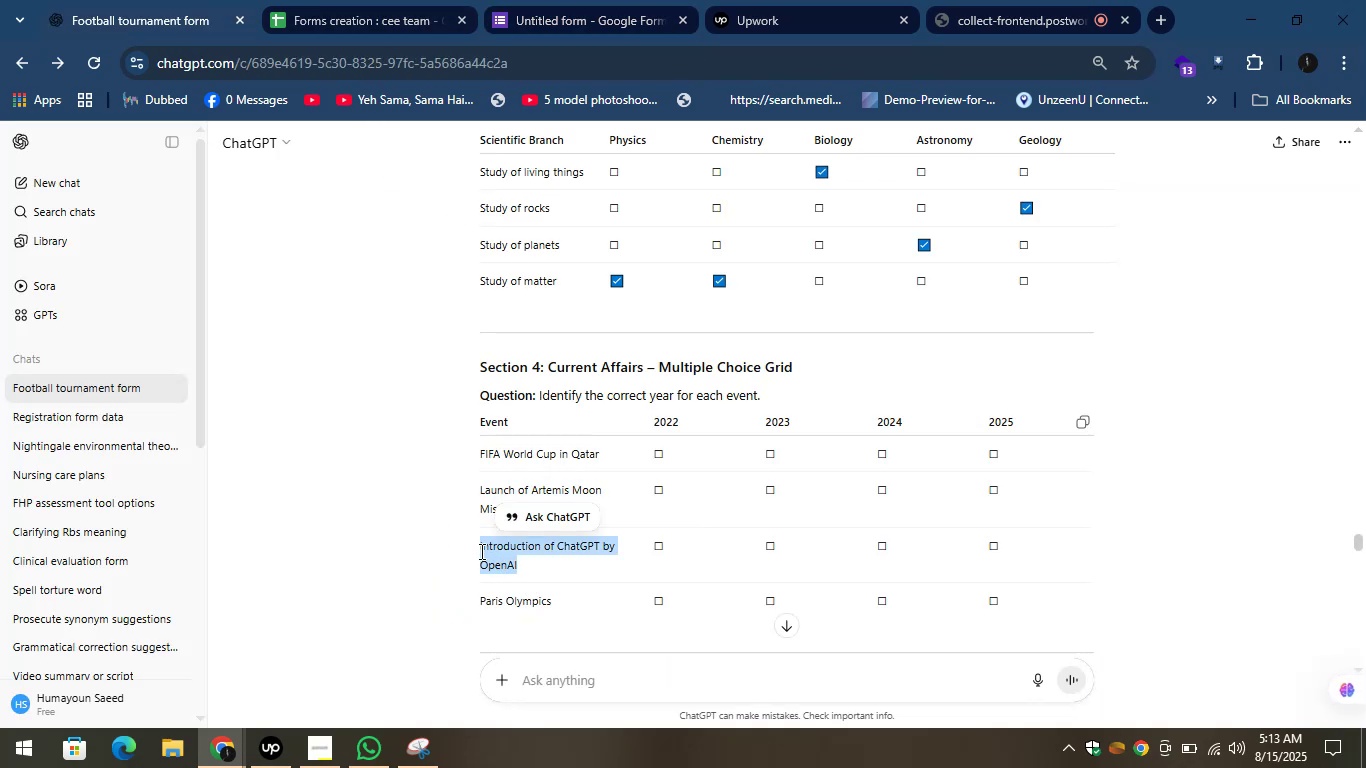 
key(Control+C)
 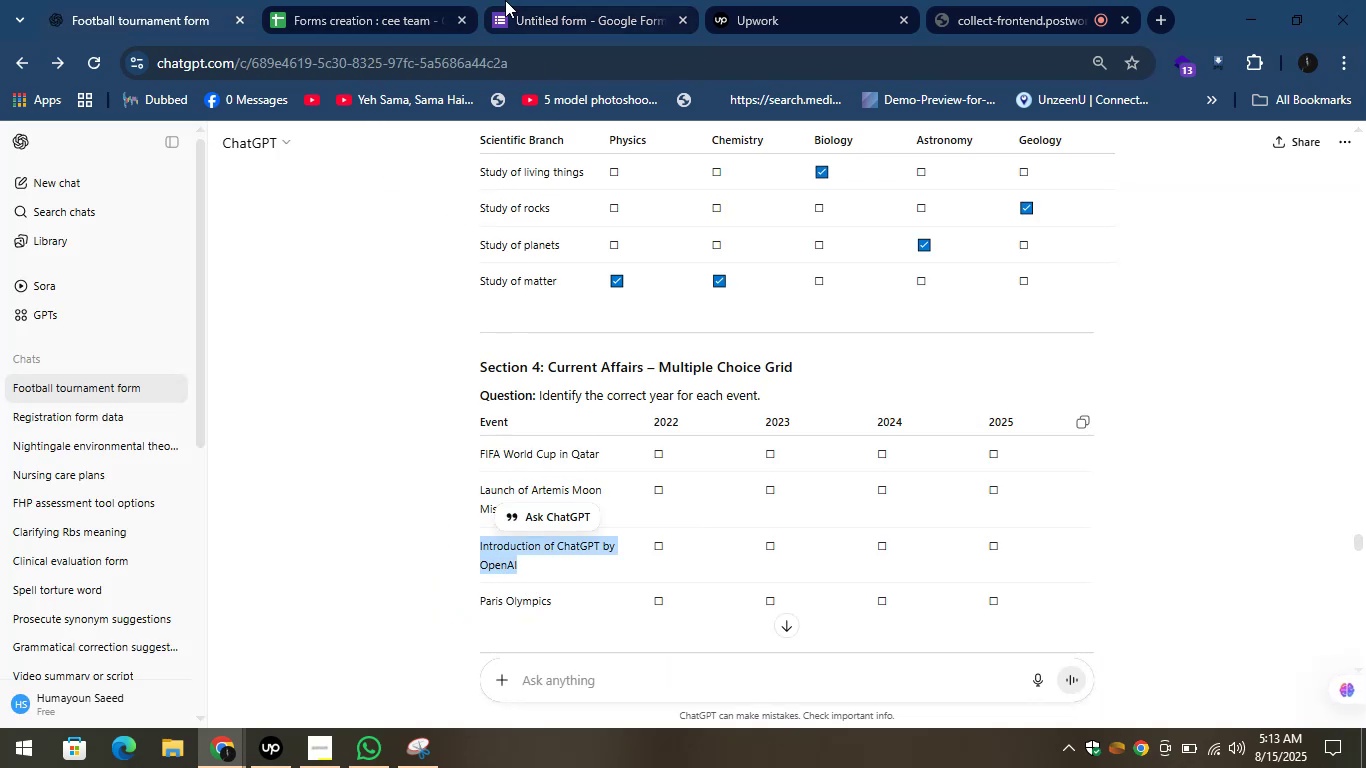 
left_click([513, 0])
 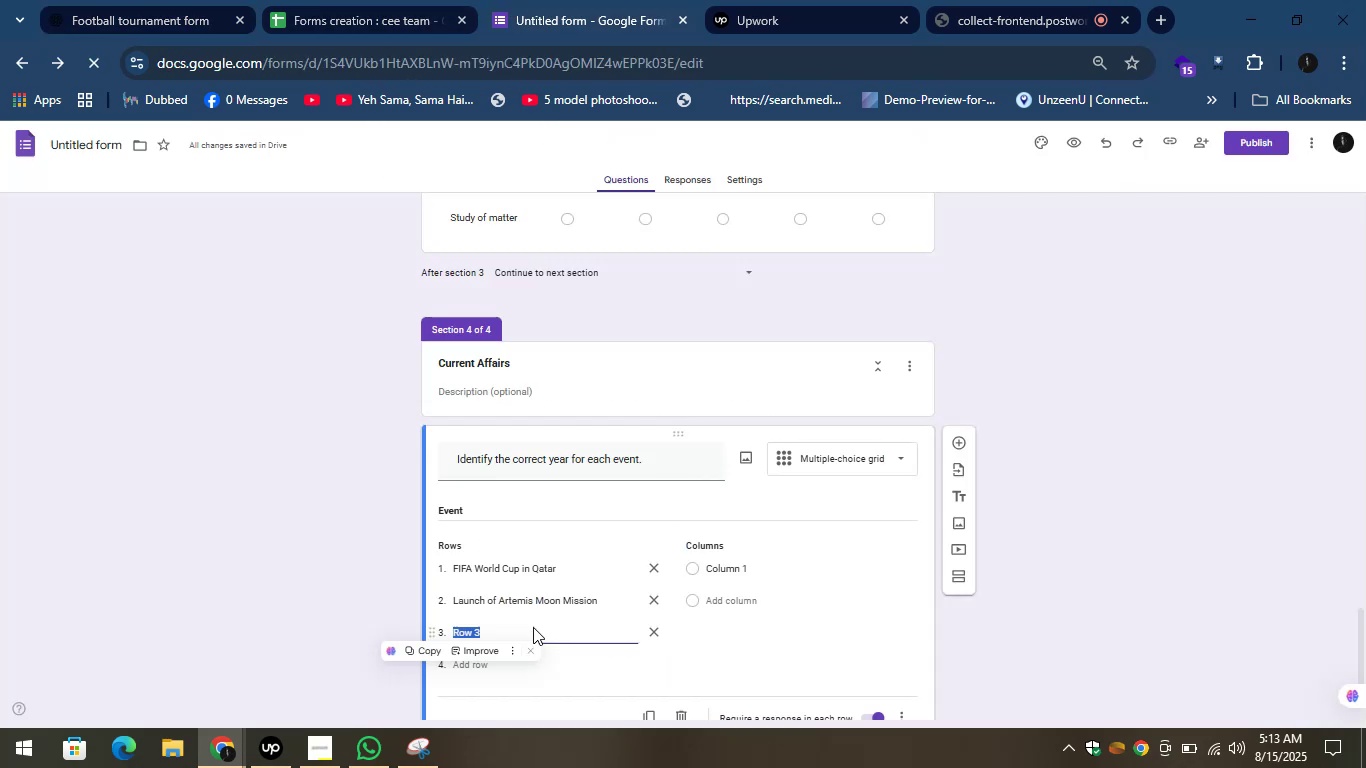 
left_click([533, 627])
 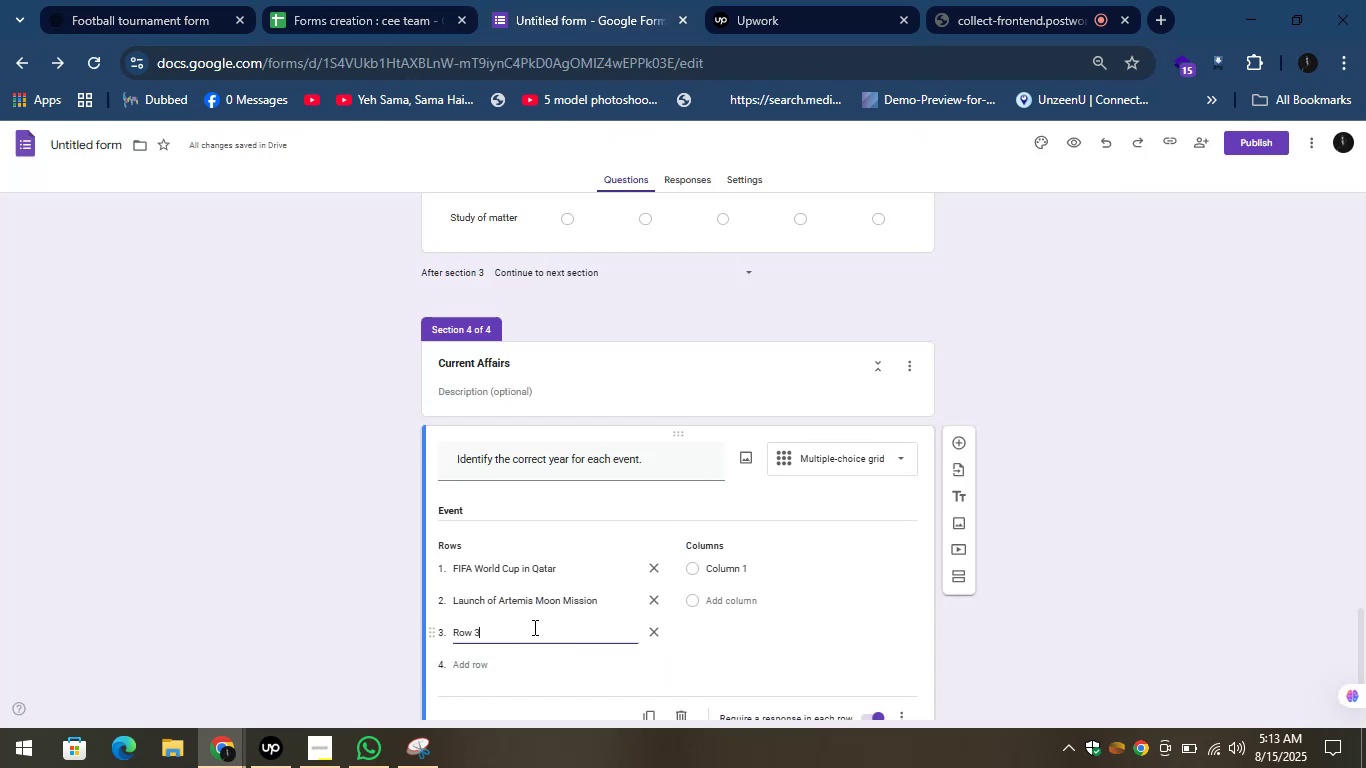 
key(Control+V)
 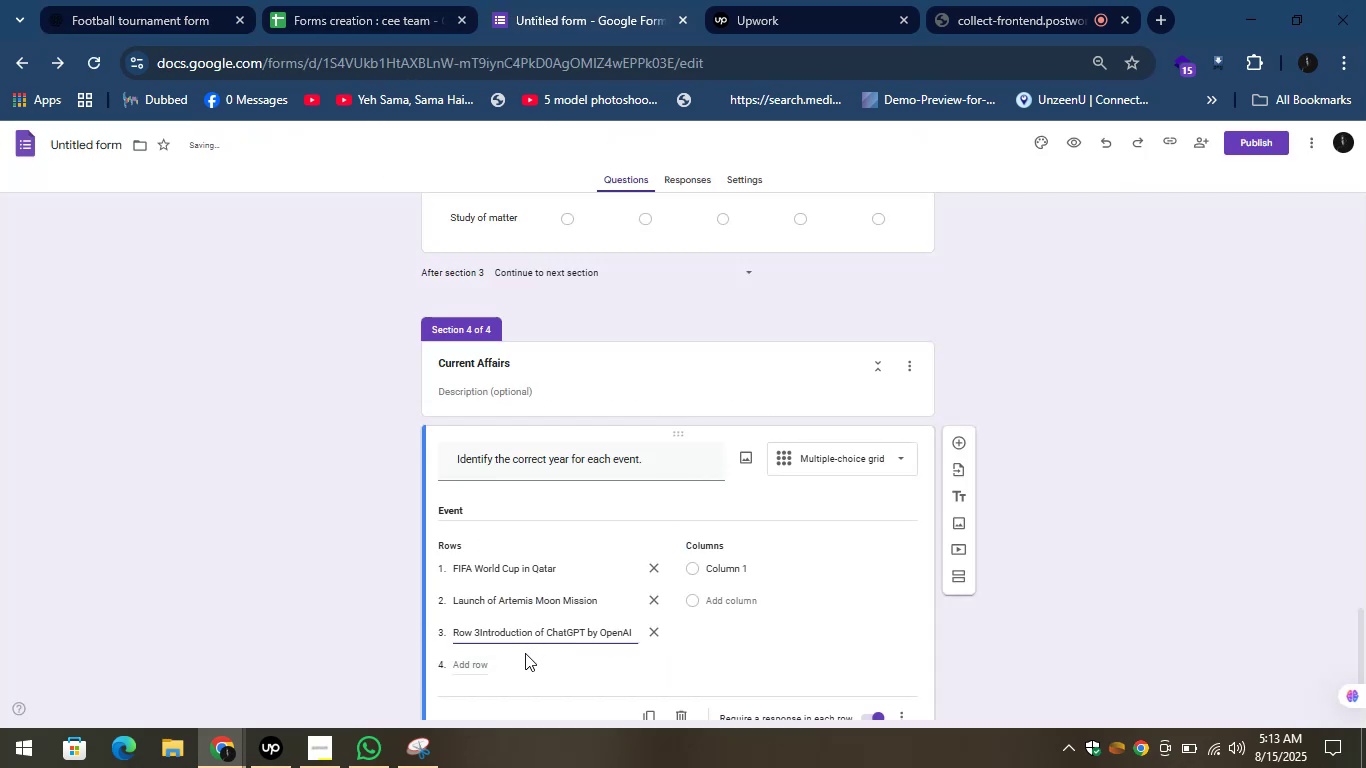 
key(Control+A)
 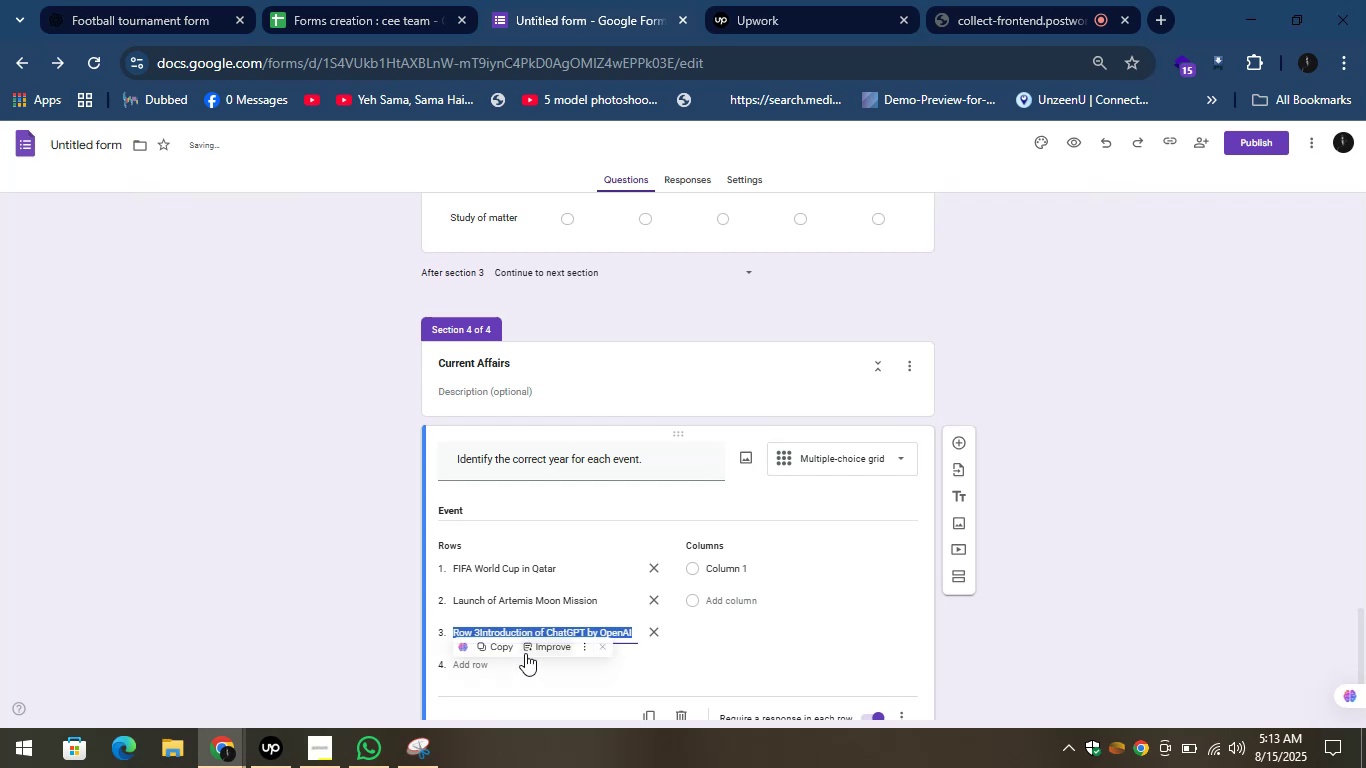 
key(Control+V)
 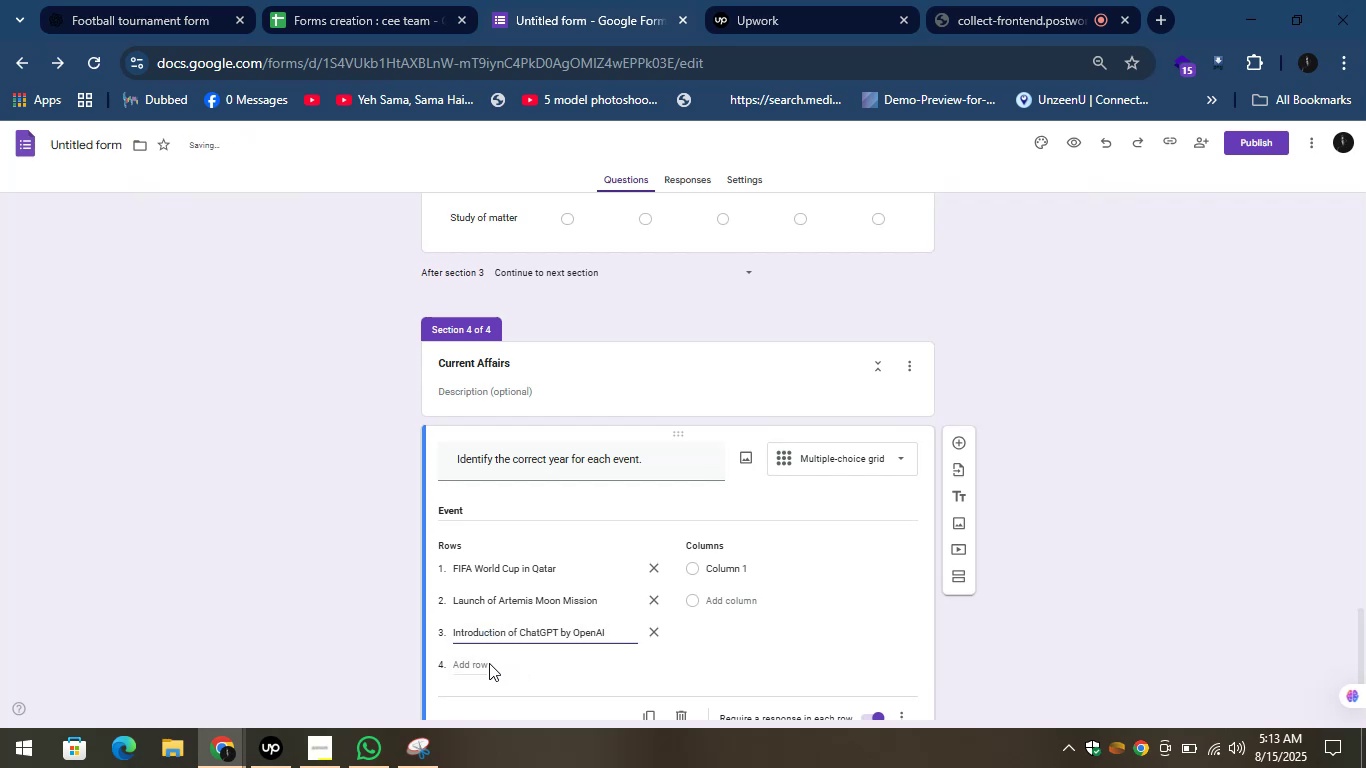 
left_click([488, 662])
 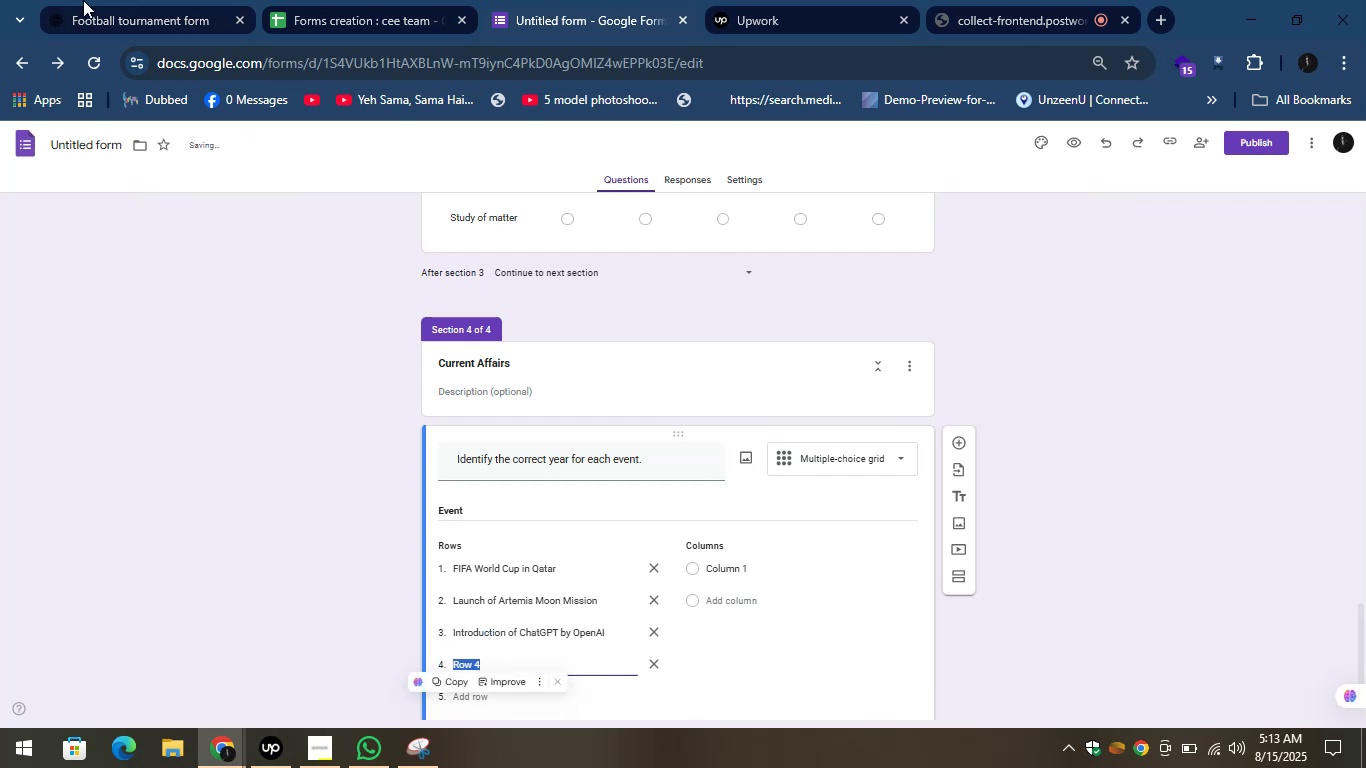 
left_click([104, 0])
 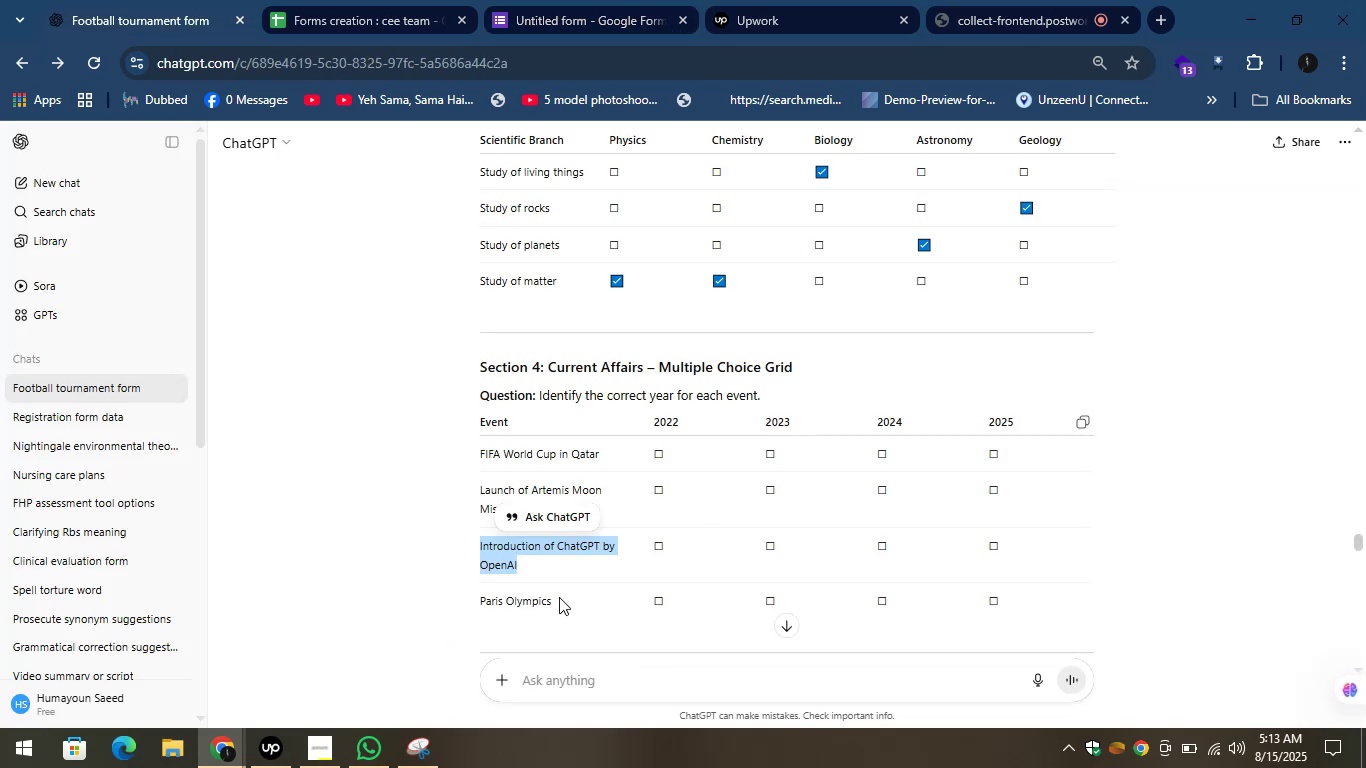 
left_click_drag(start_coordinate=[558, 598], to_coordinate=[479, 598])
 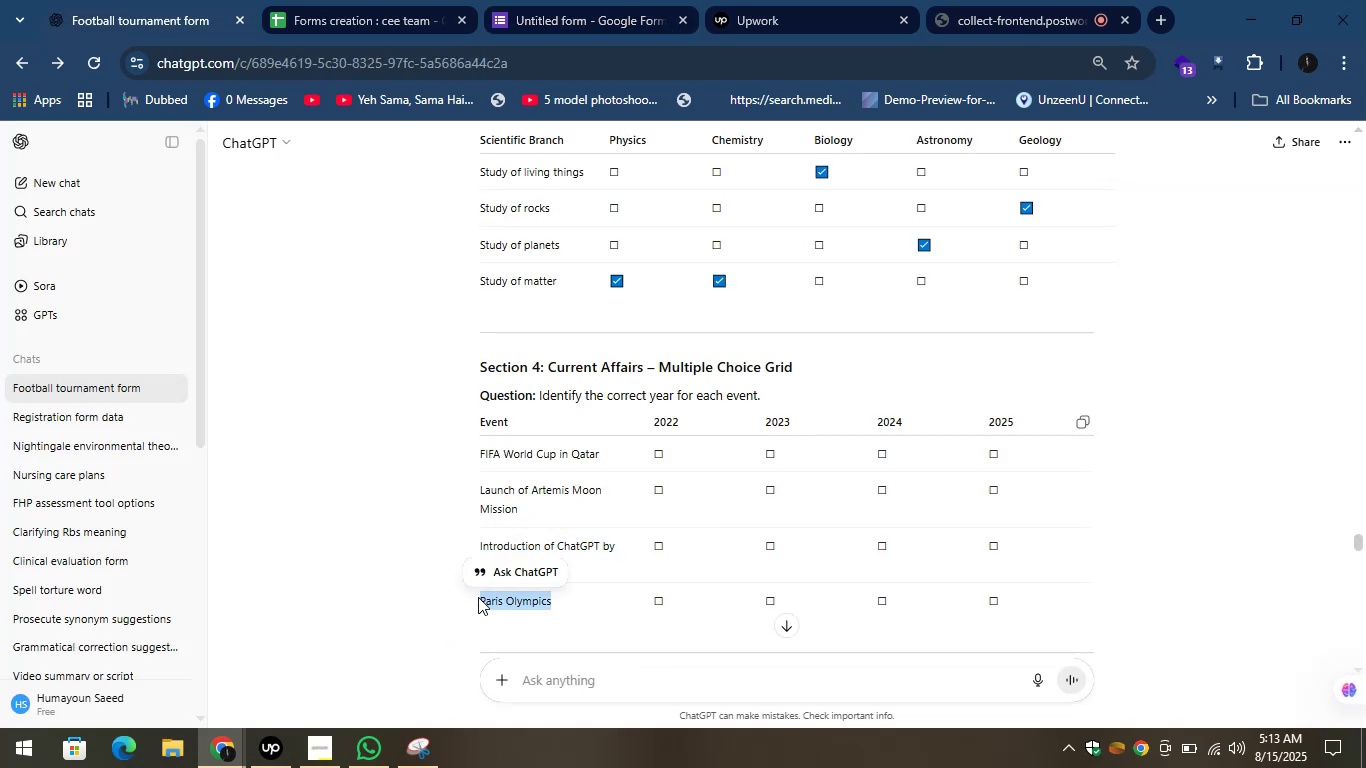 
key(Control+C)
 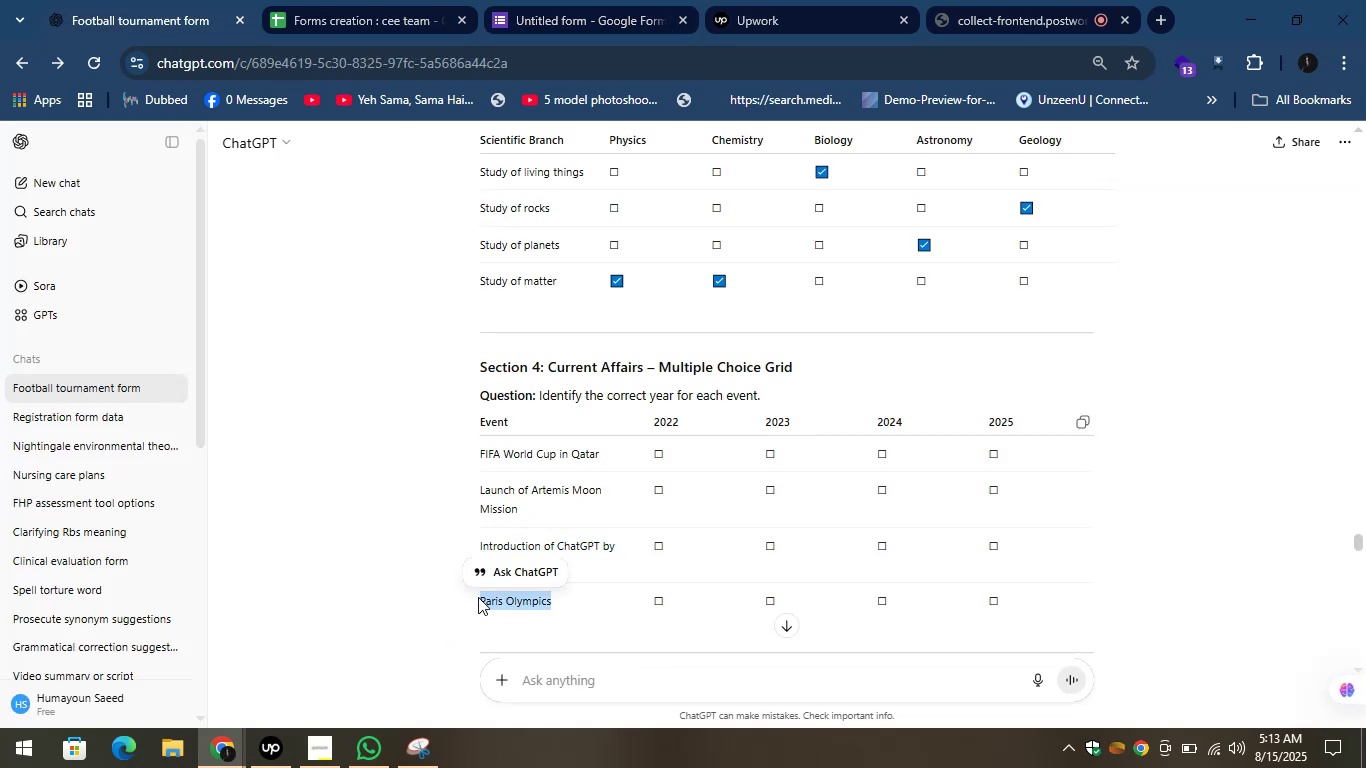 
key(Control+C)
 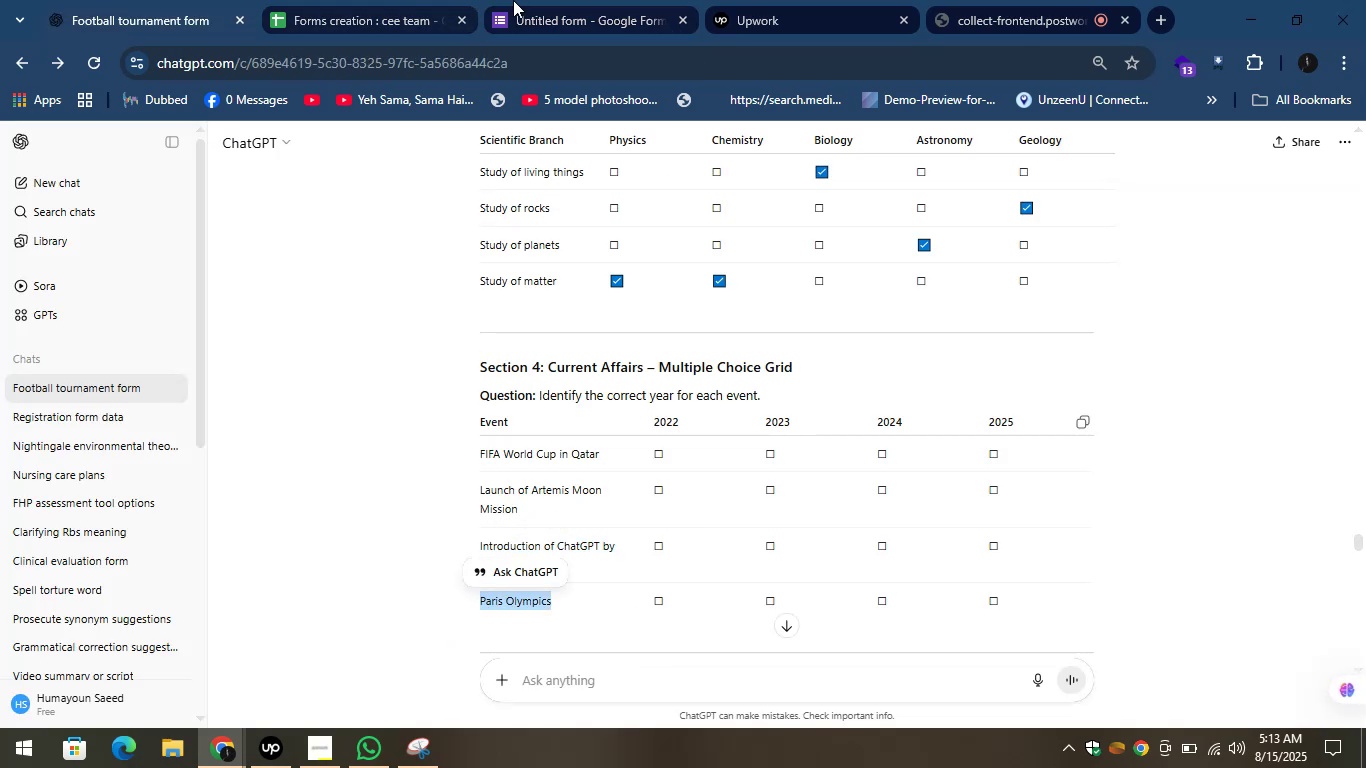 
left_click([515, 0])
 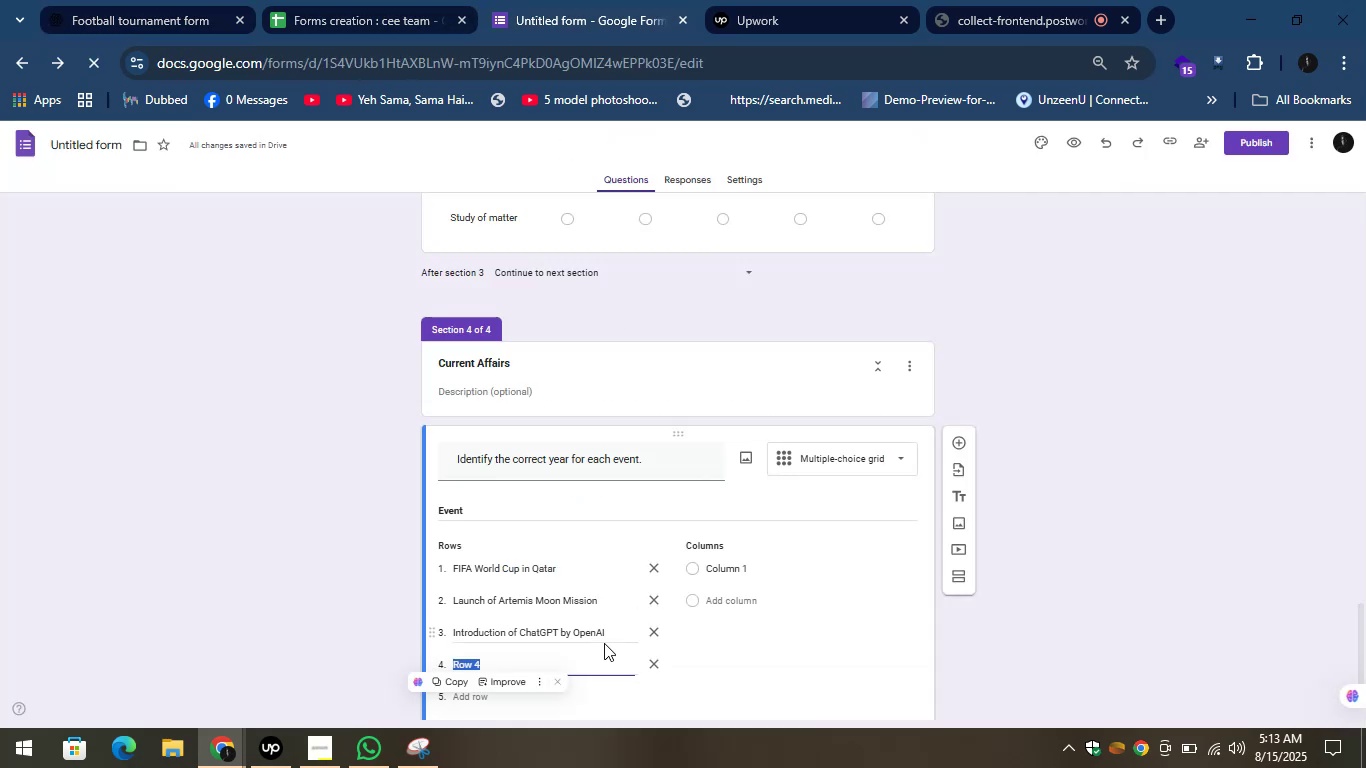 
scroll: coordinate [598, 643], scroll_direction: down, amount: 2.0
 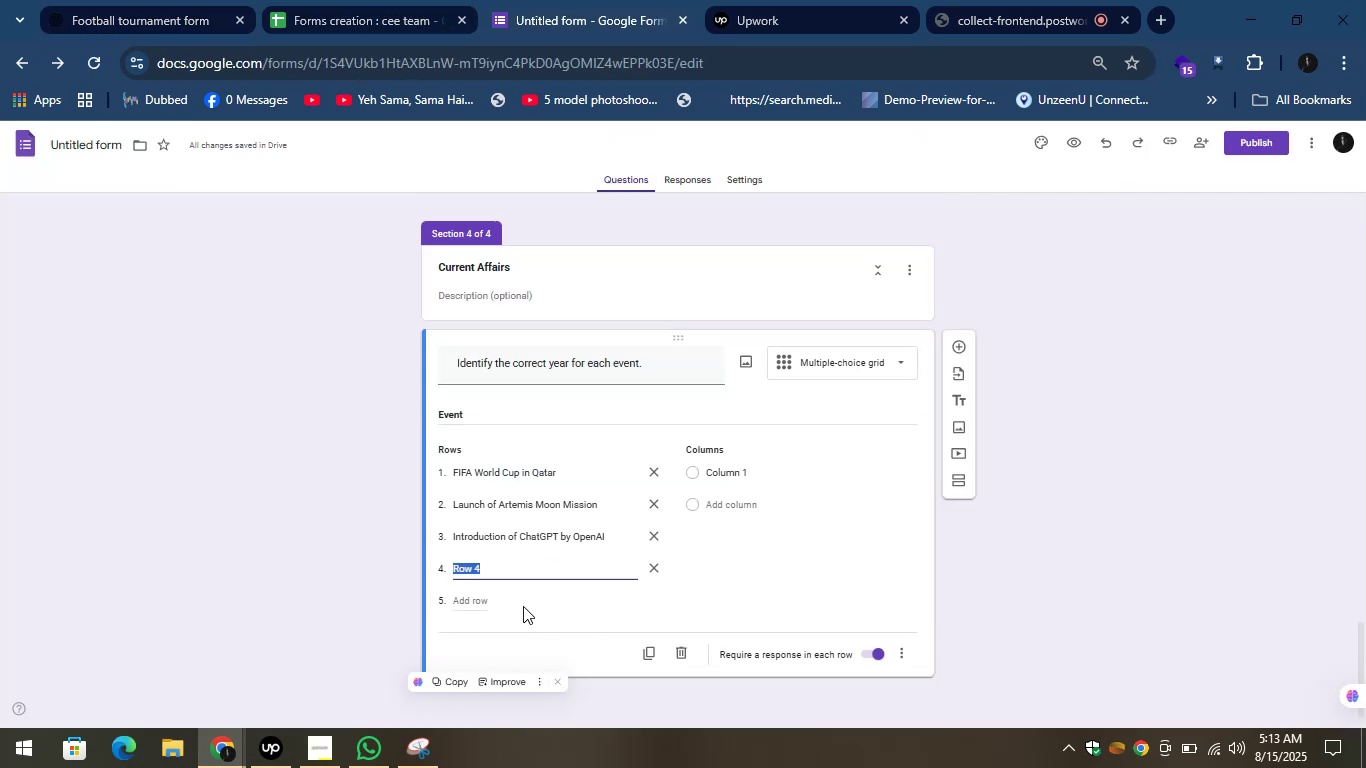 
key(Control+V)
 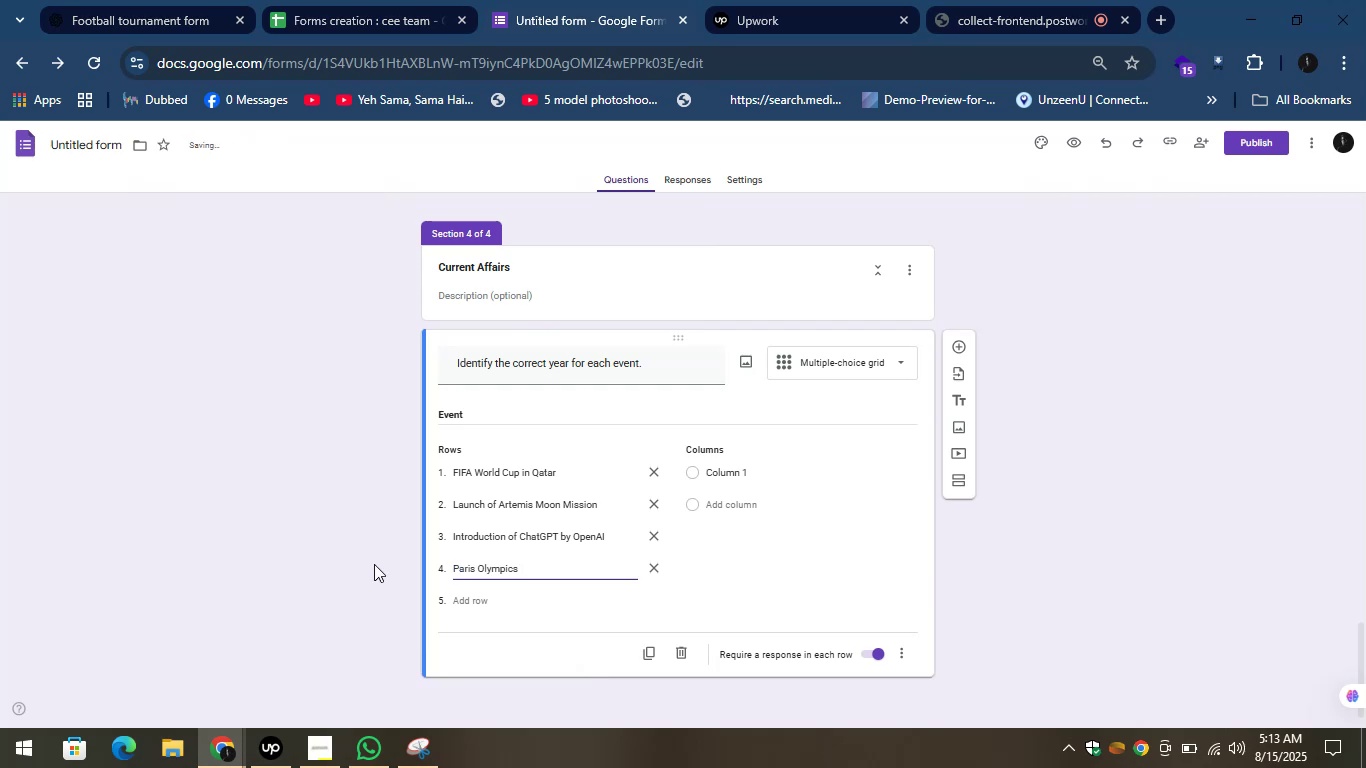 
left_click([348, 533])
 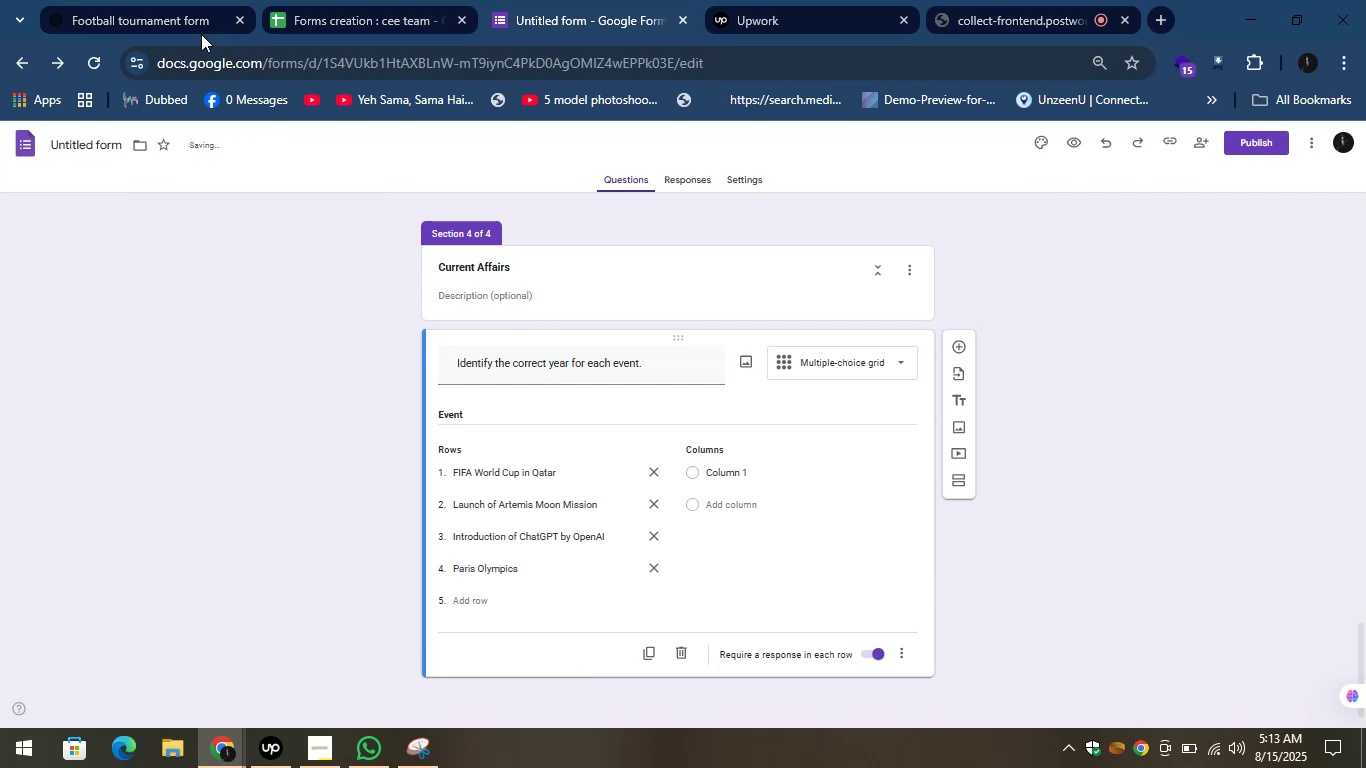 
left_click([147, 0])
 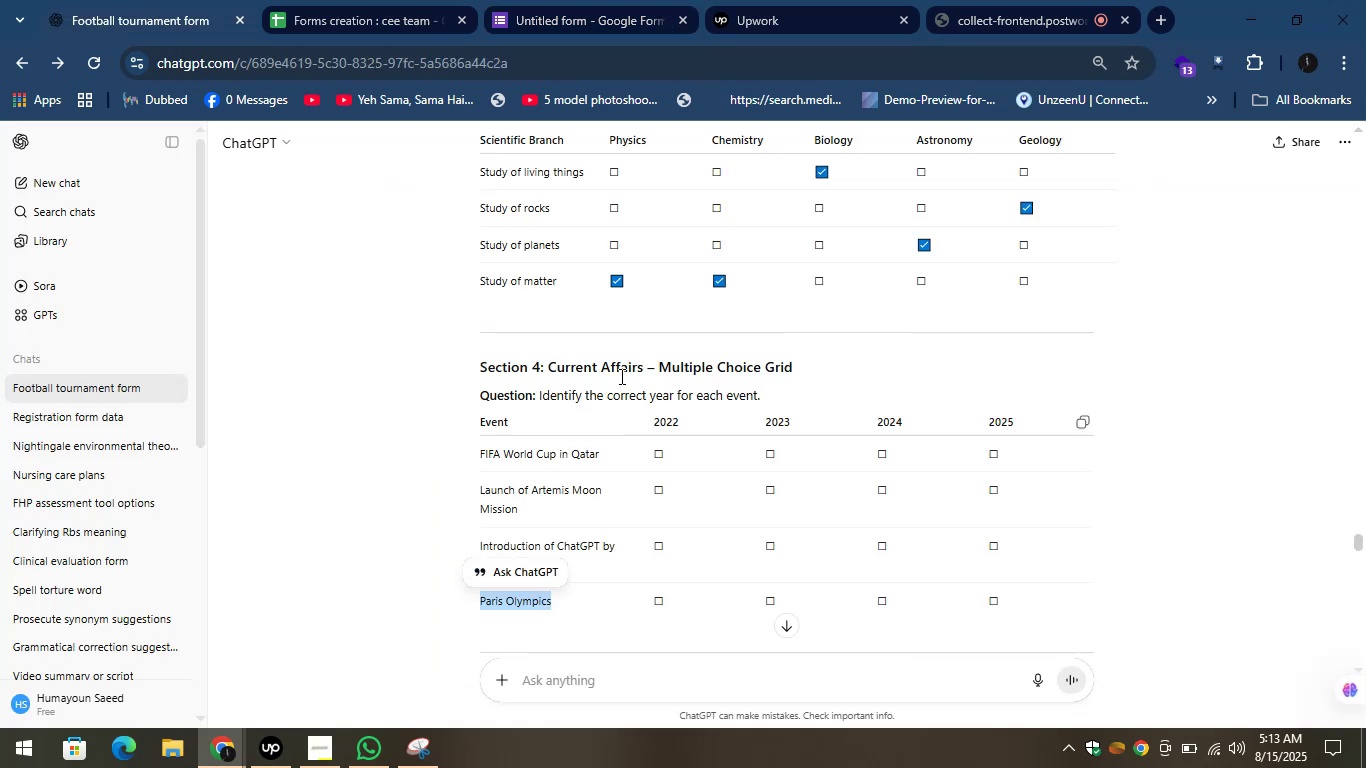 
left_click([520, 0])
 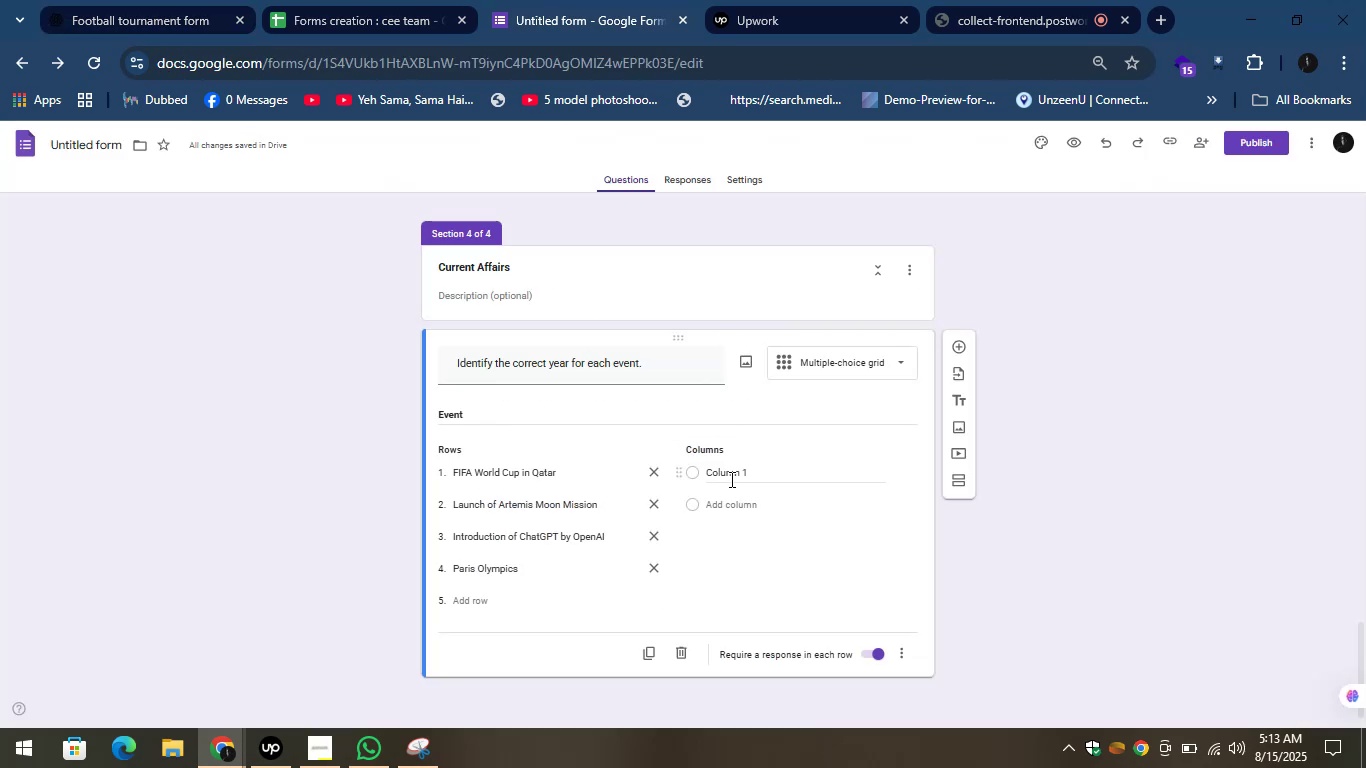 
left_click([730, 479])
 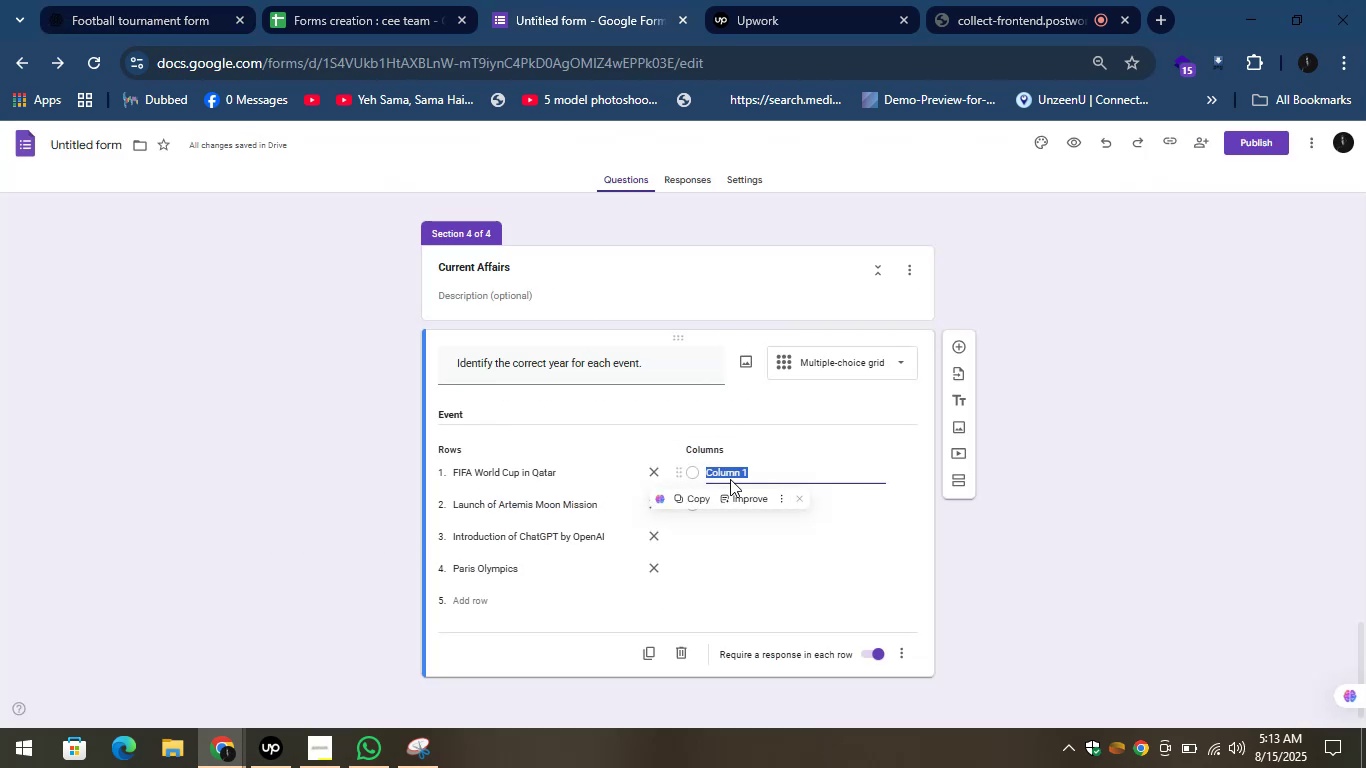 
type(20222025)
 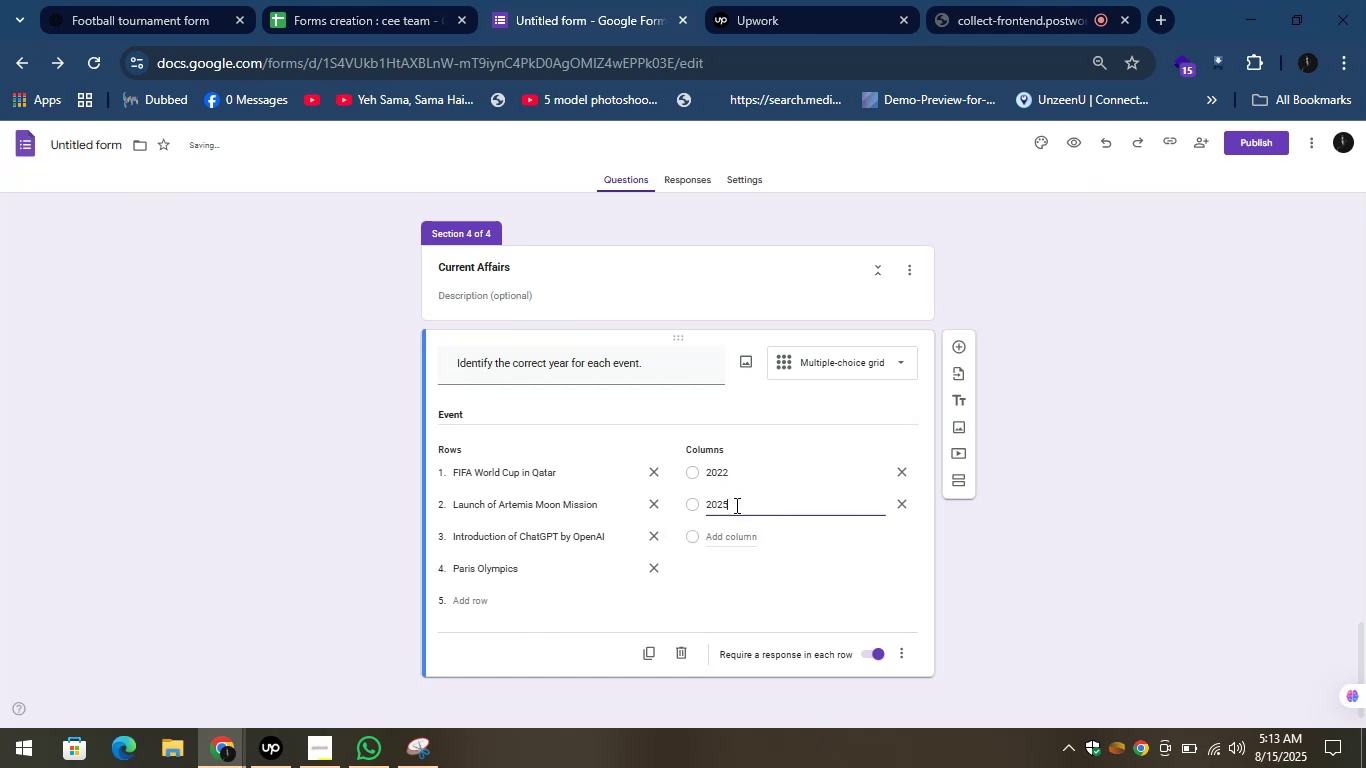 
left_click_drag(start_coordinate=[742, 495], to_coordinate=[724, 503])
 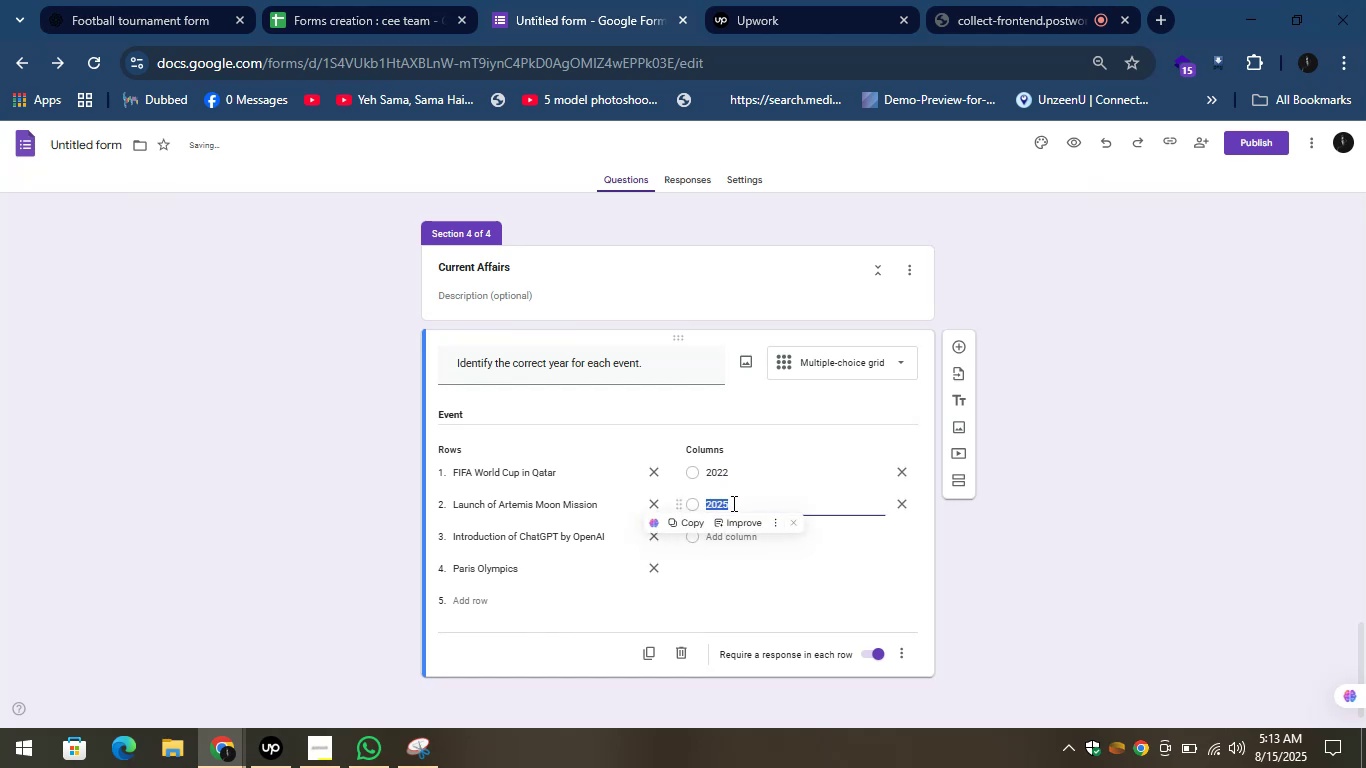 
left_click([732, 503])
 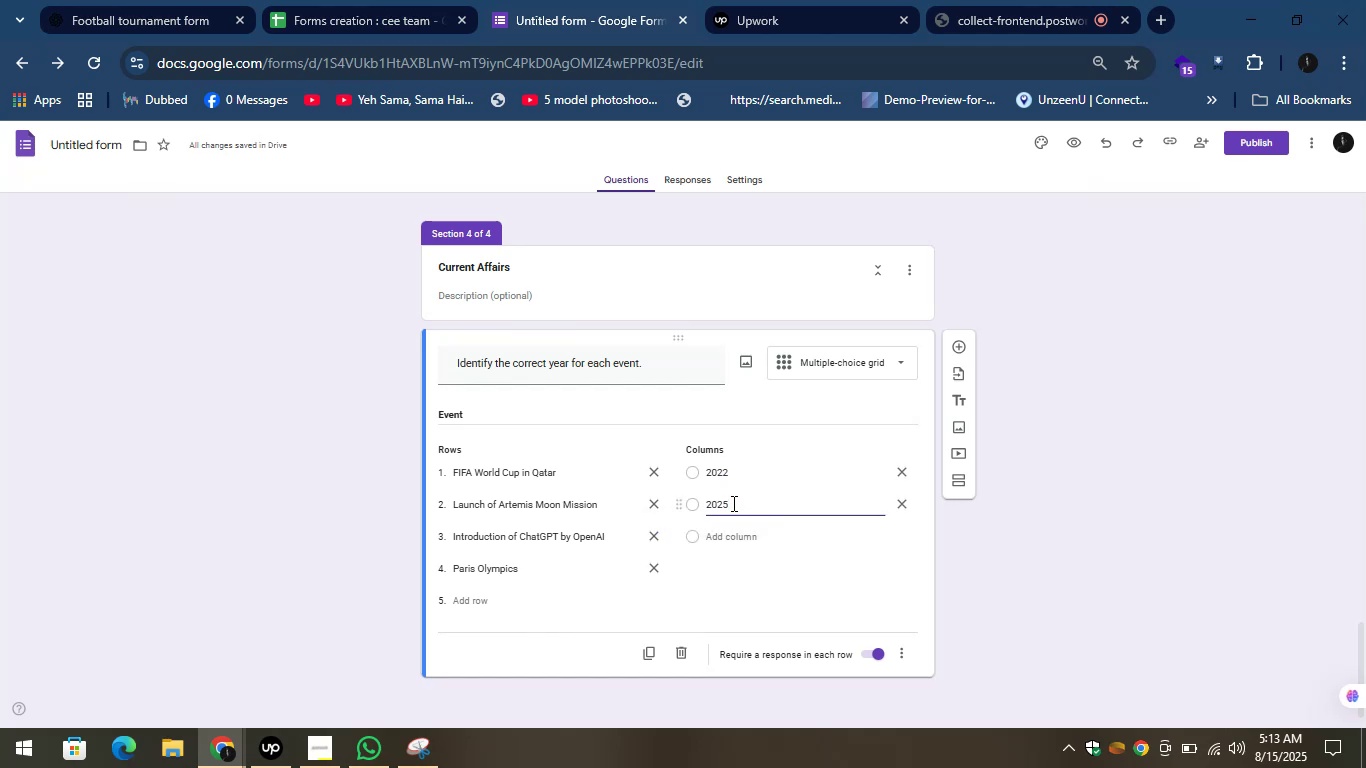 
key(Backspace)
 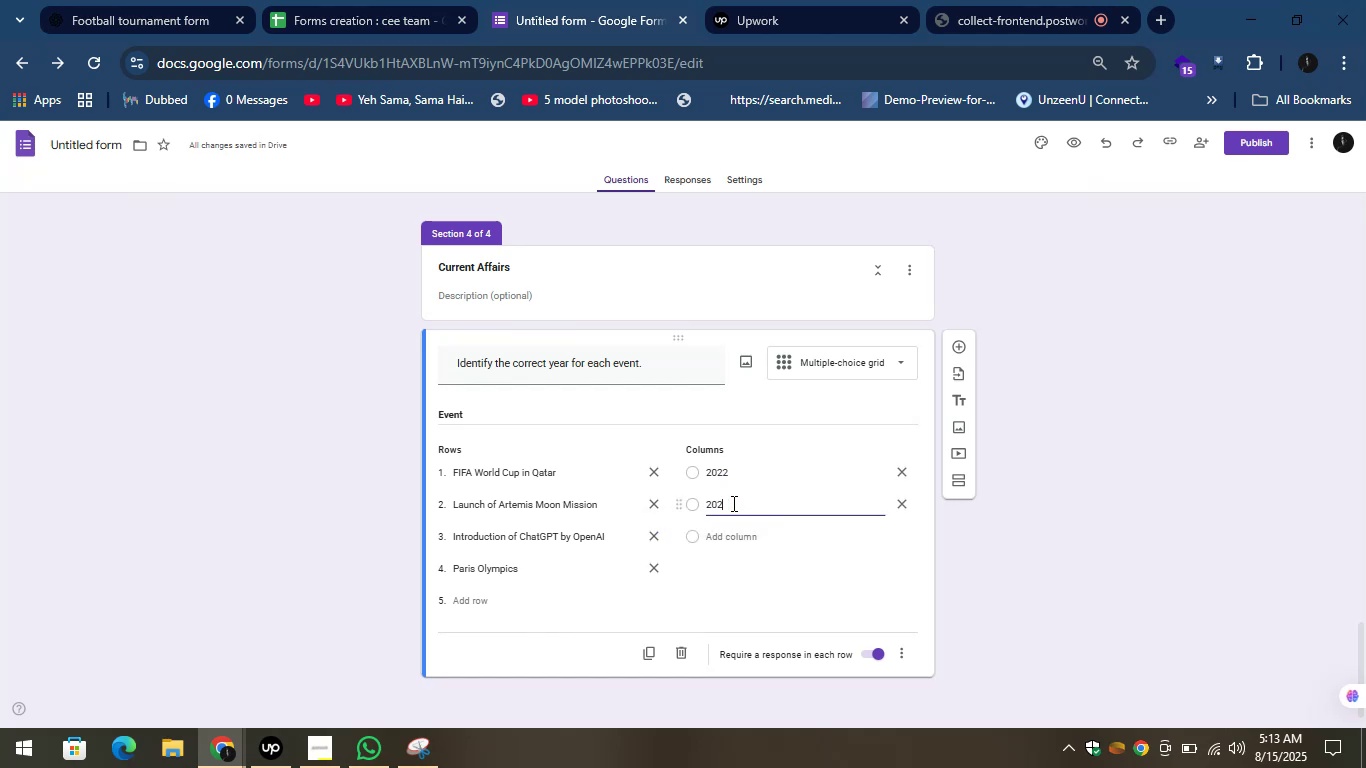 
key(3)
 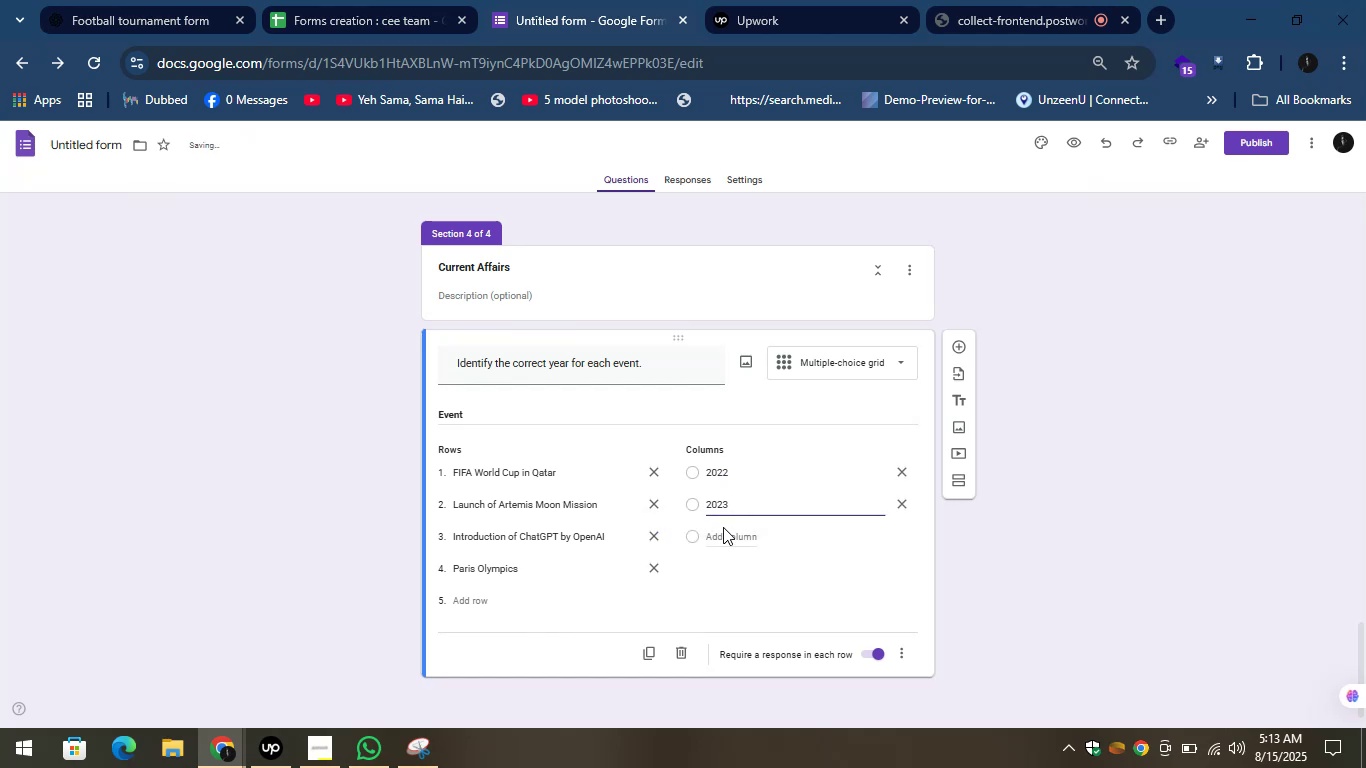 
left_click([723, 527])
 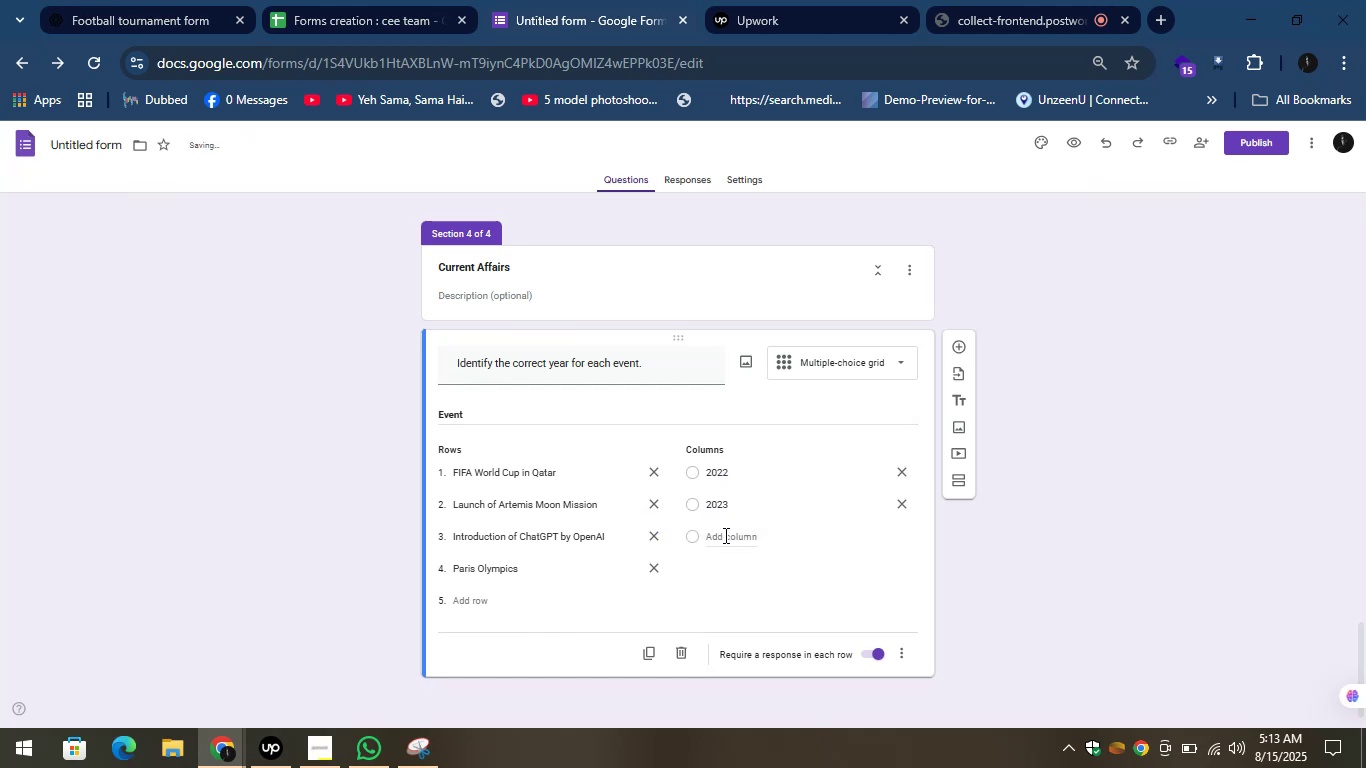 
left_click([724, 535])
 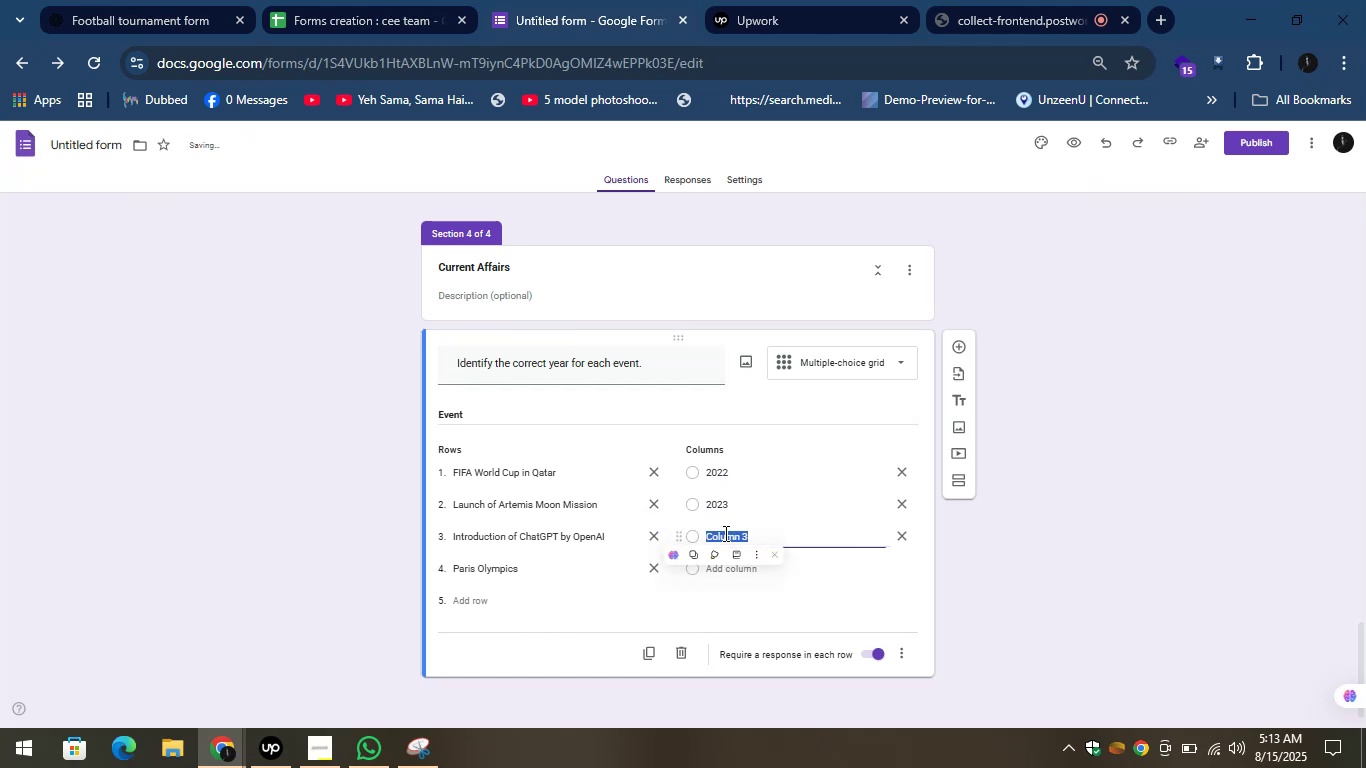 
type(20242025)
 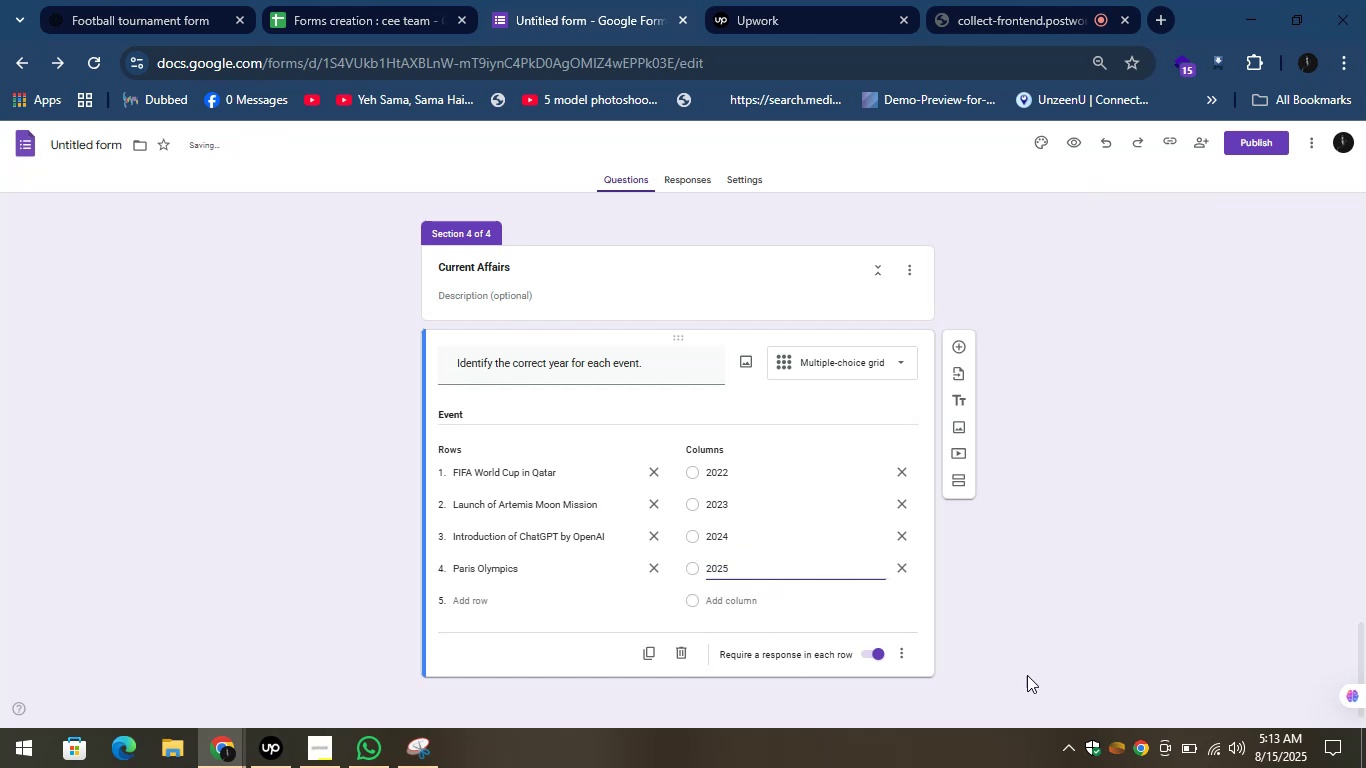 
left_click([1085, 606])
 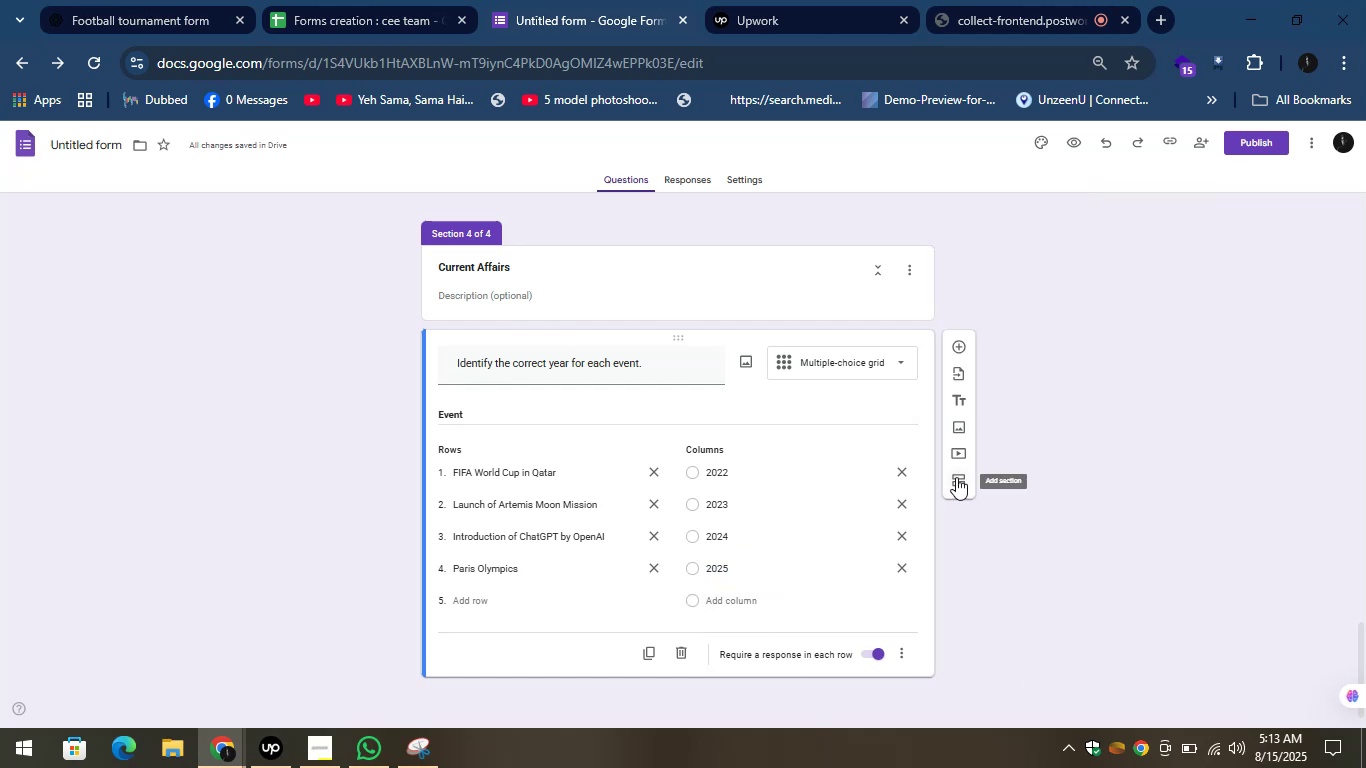 
left_click([956, 477])
 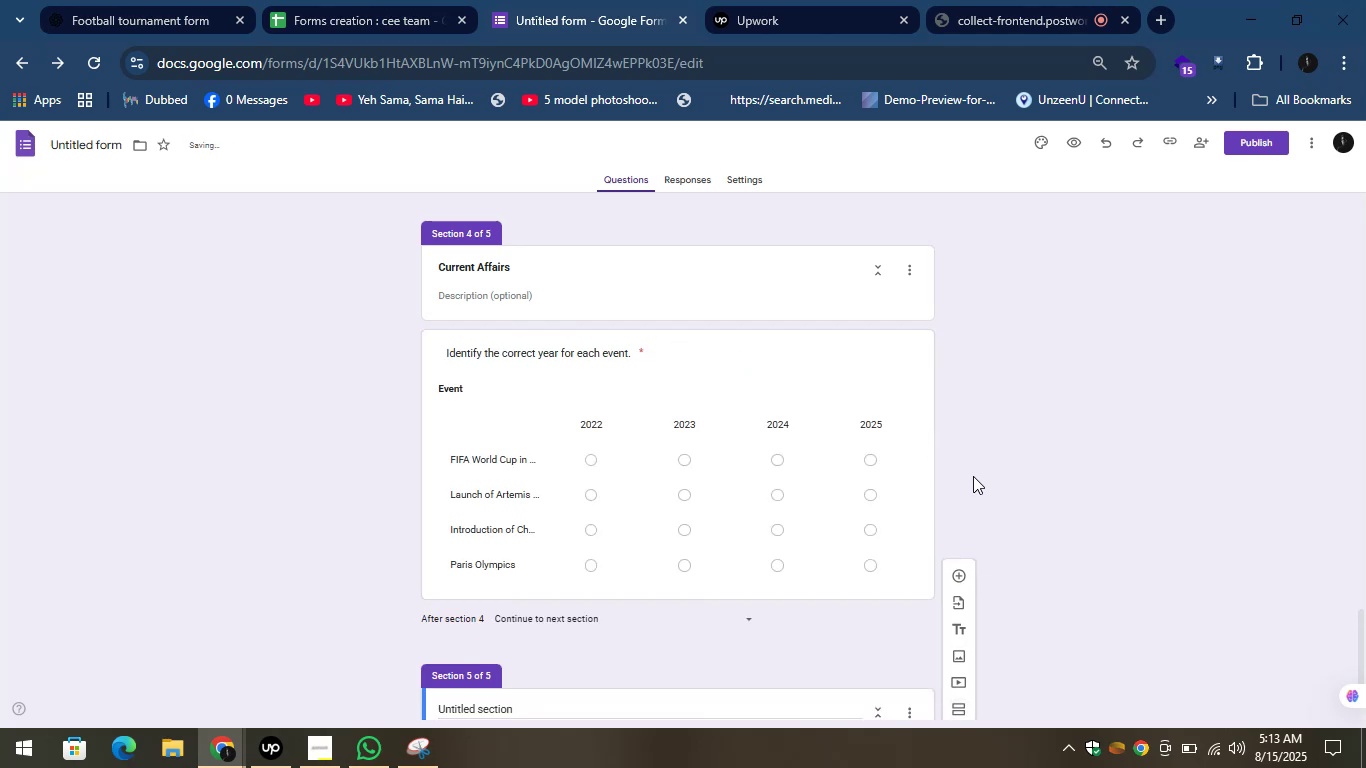 
scroll: coordinate [975, 481], scroll_direction: down, amount: 3.0
 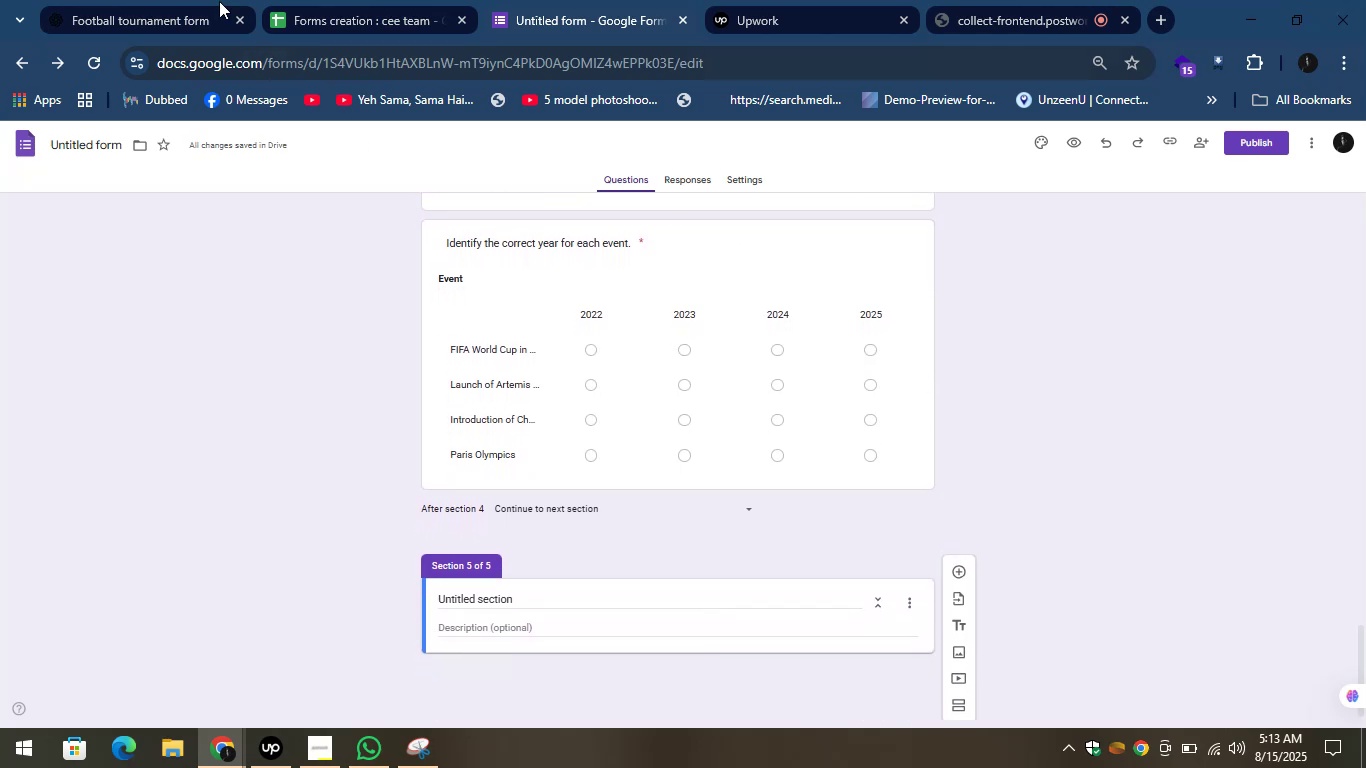 
left_click([201, 0])
 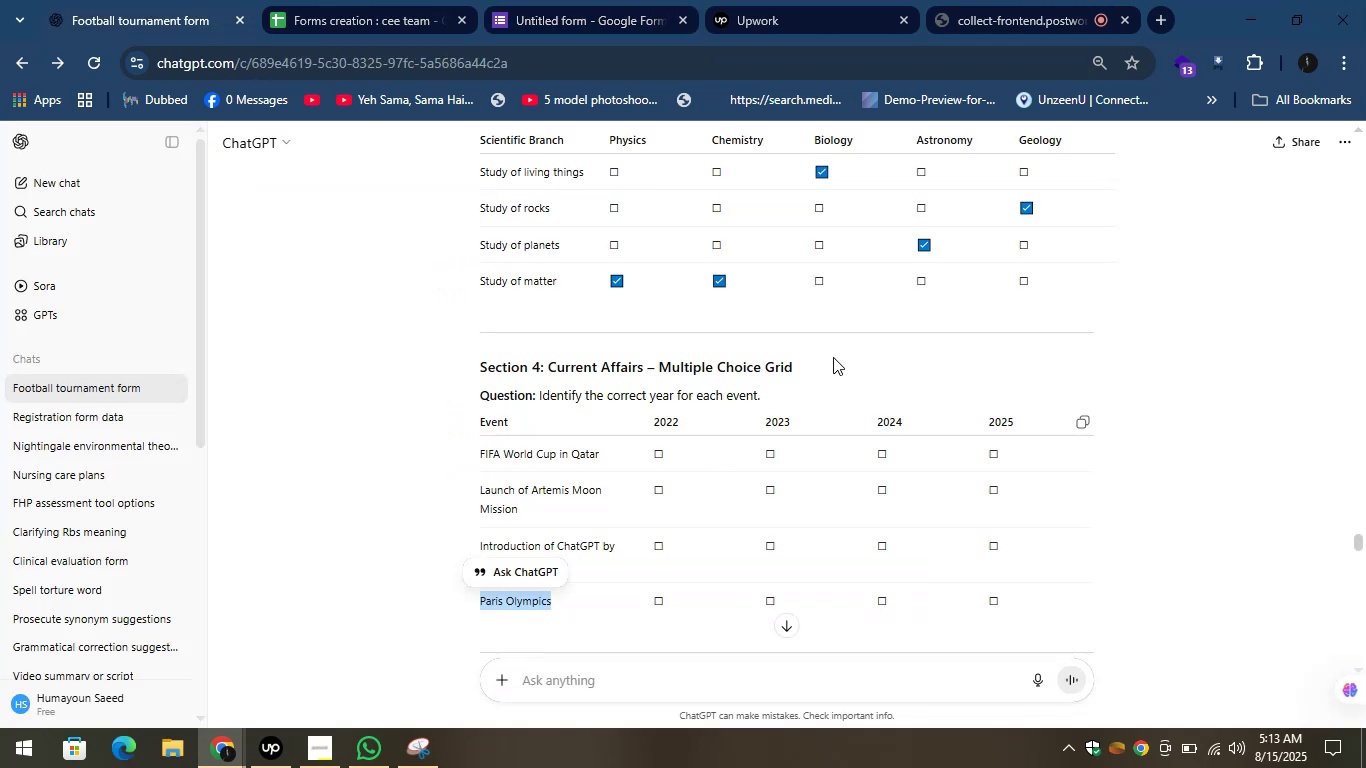 
left_click([840, 368])
 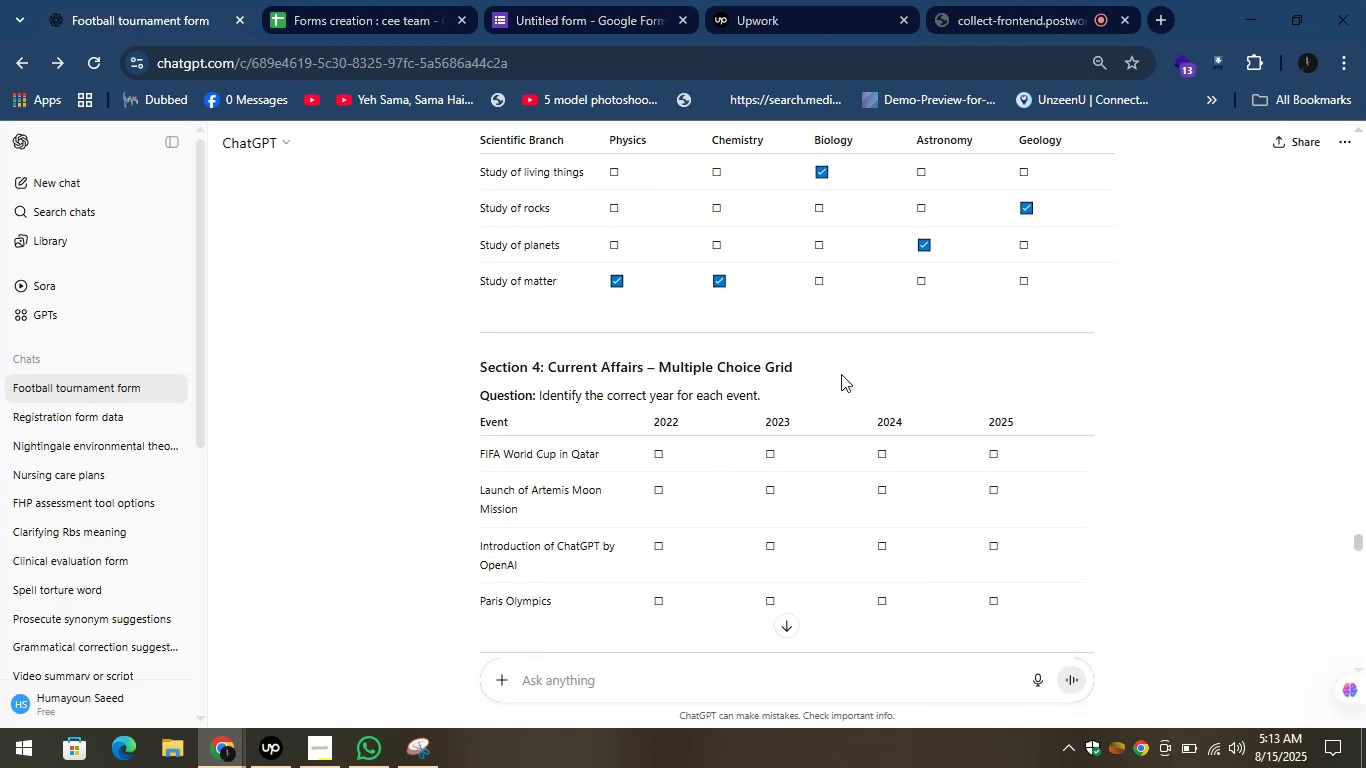 
scroll: coordinate [820, 413], scroll_direction: down, amount: 4.0
 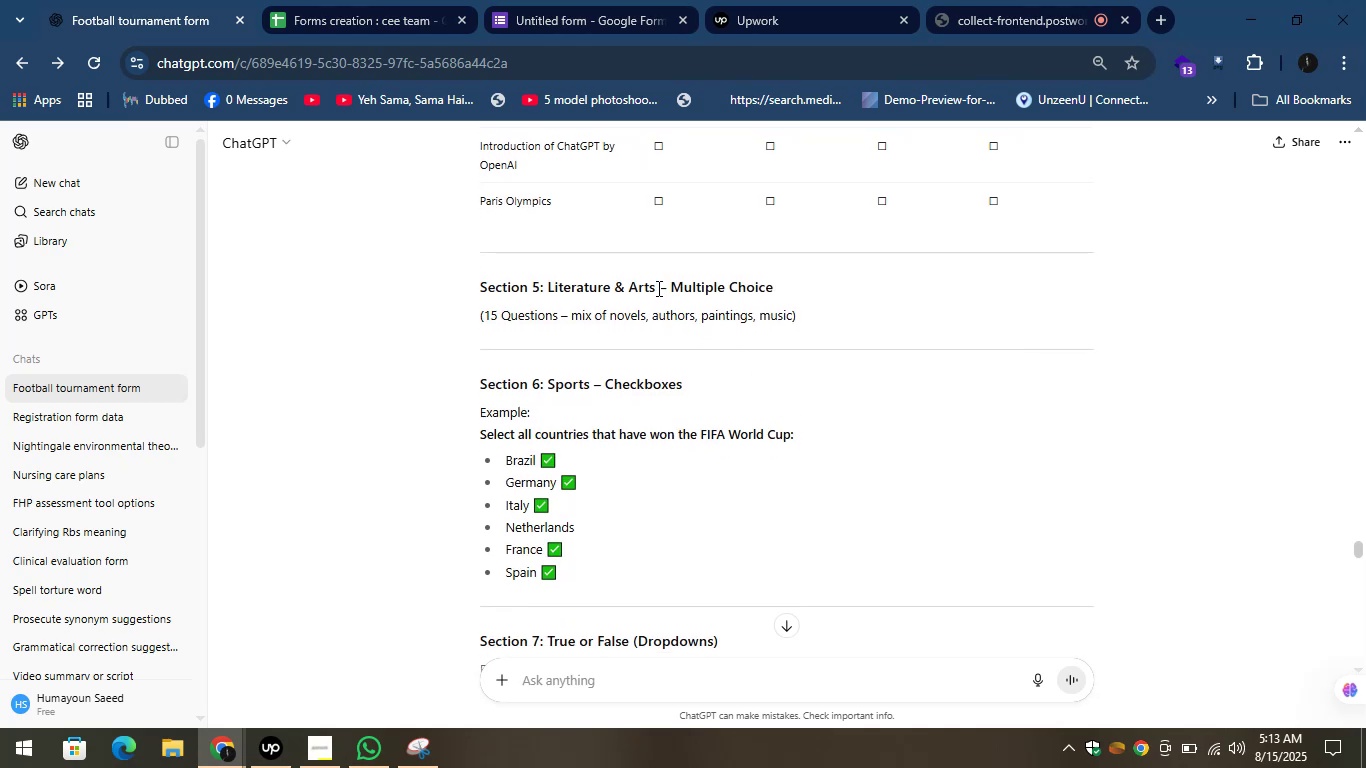 
left_click_drag(start_coordinate=[656, 287], to_coordinate=[546, 283])
 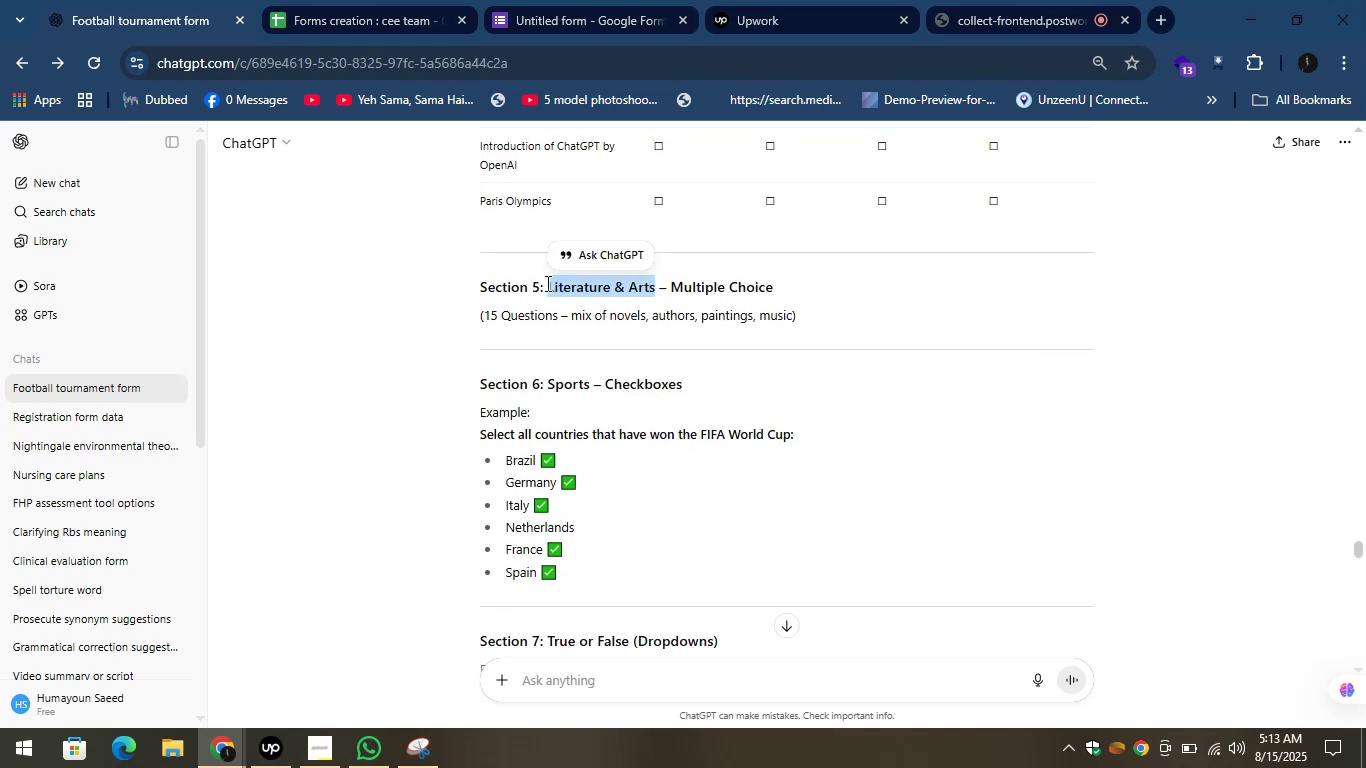 
key(Control+C)
 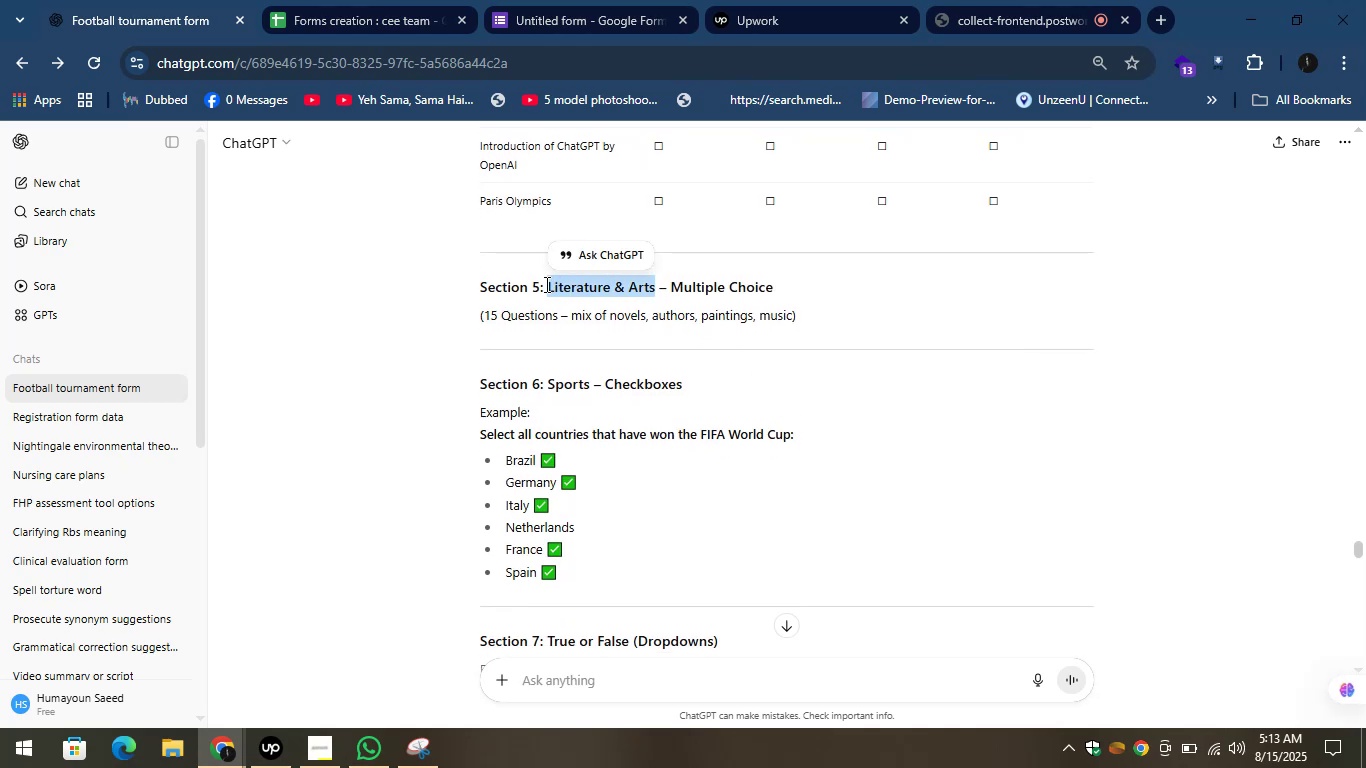 
key(Control+C)
 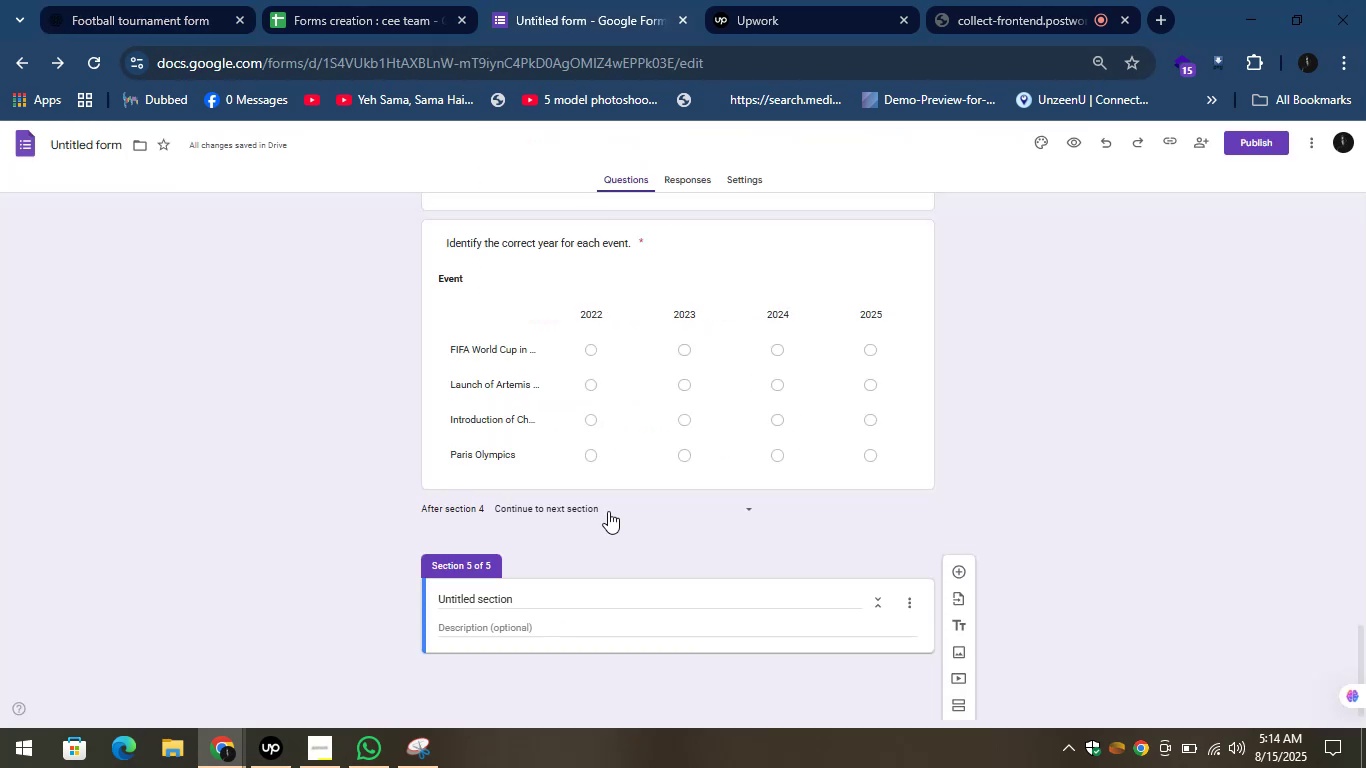 
left_click([550, 601])
 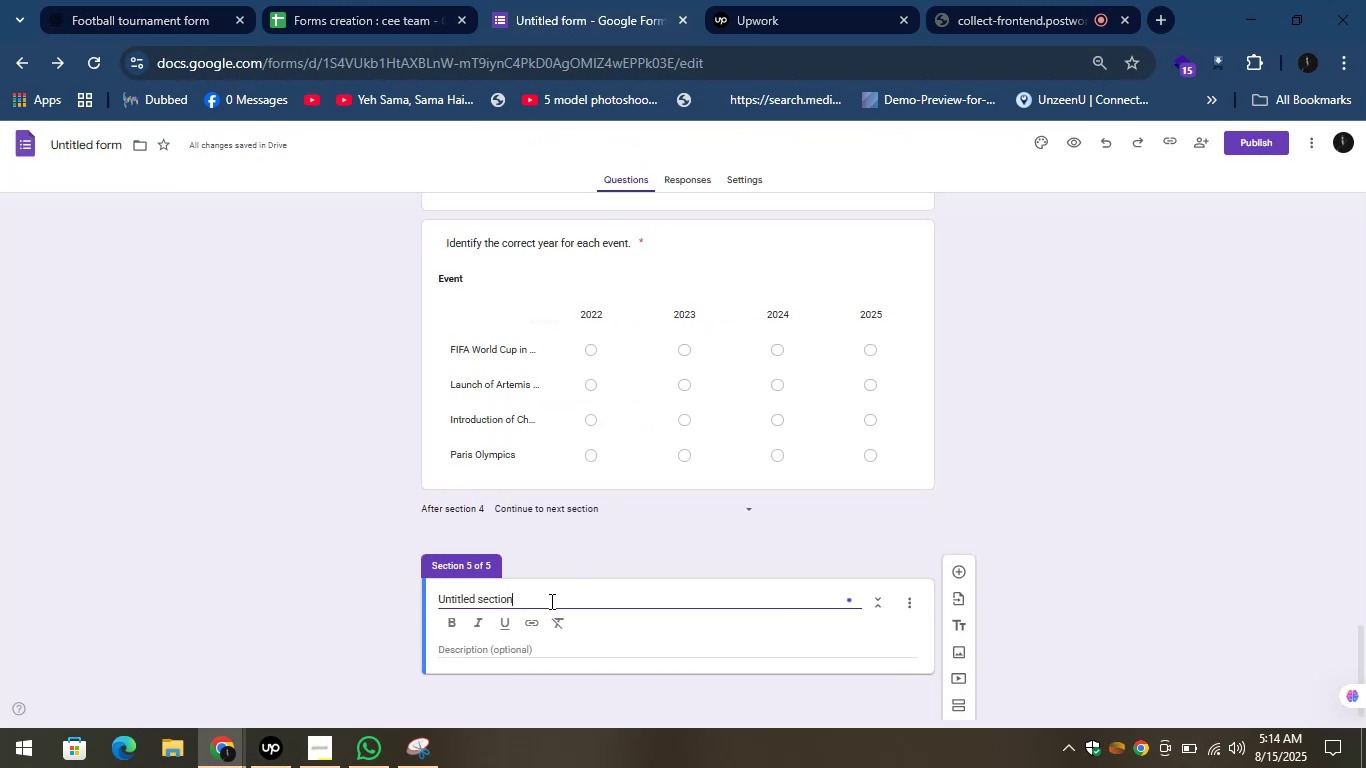 
left_click_drag(start_coordinate=[550, 601], to_coordinate=[434, 593])
 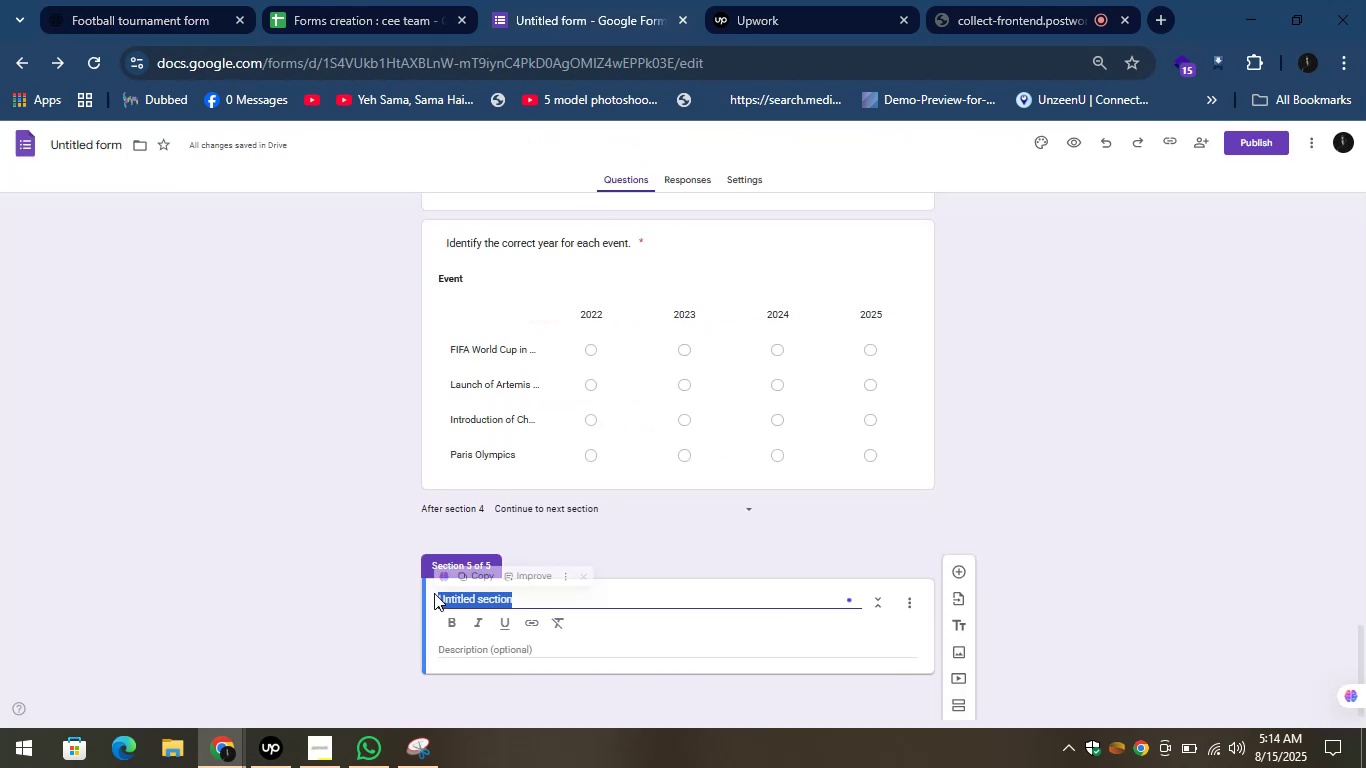 
key(Control+V)
 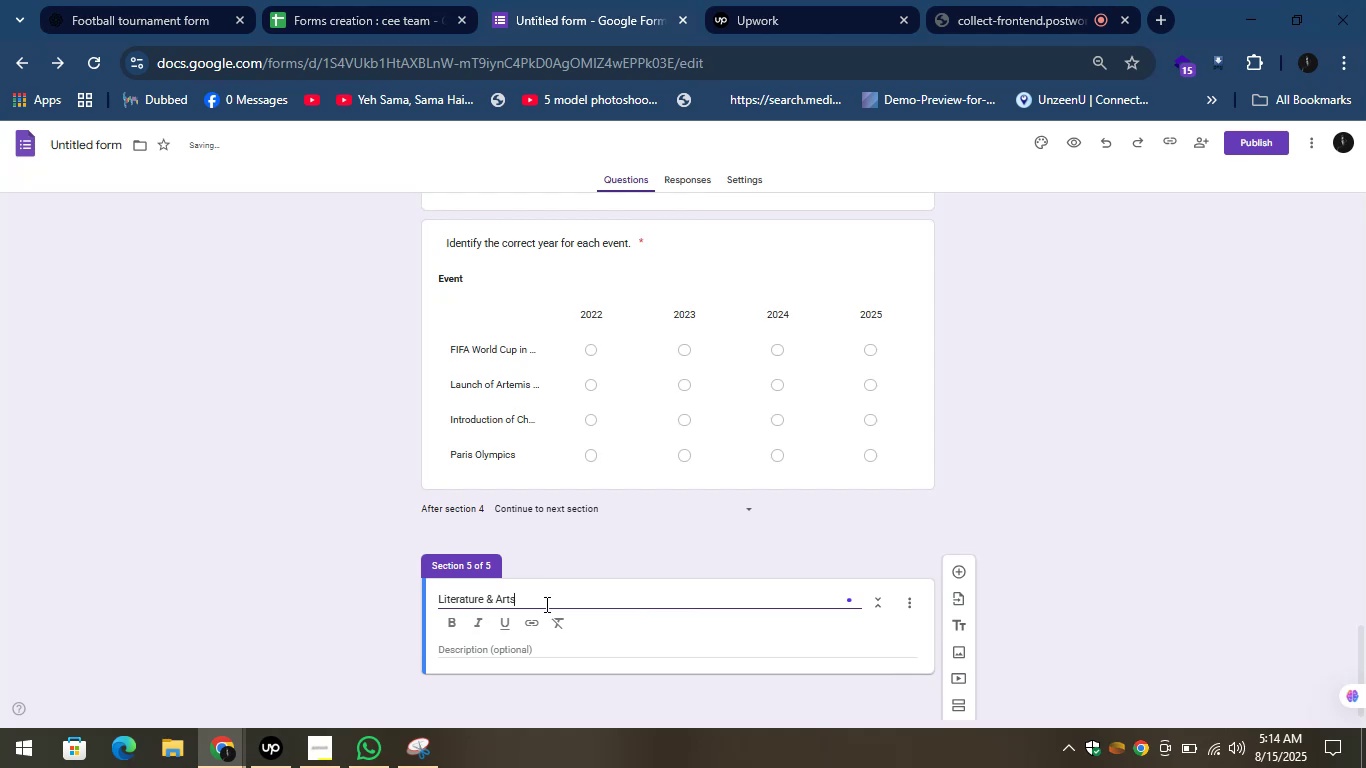 
key(Control+A)
 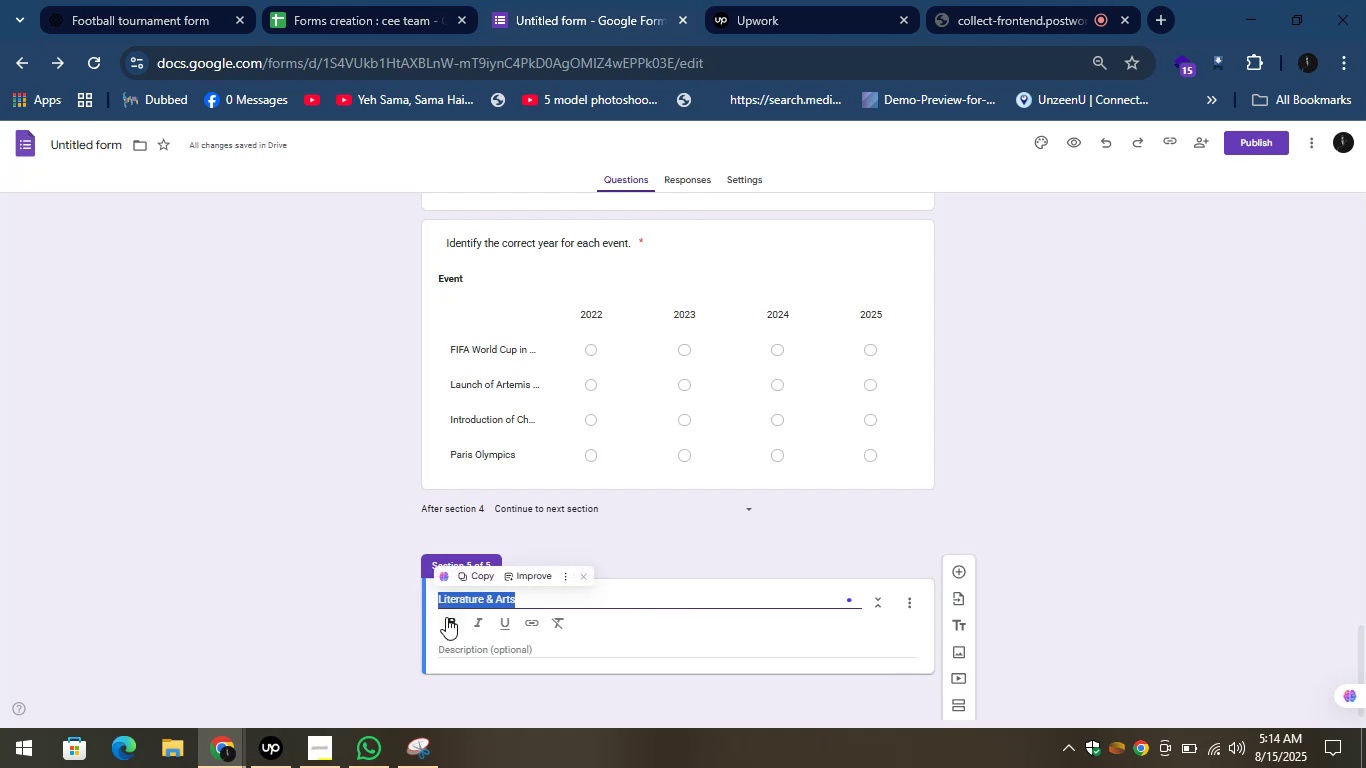 
left_click([446, 617])
 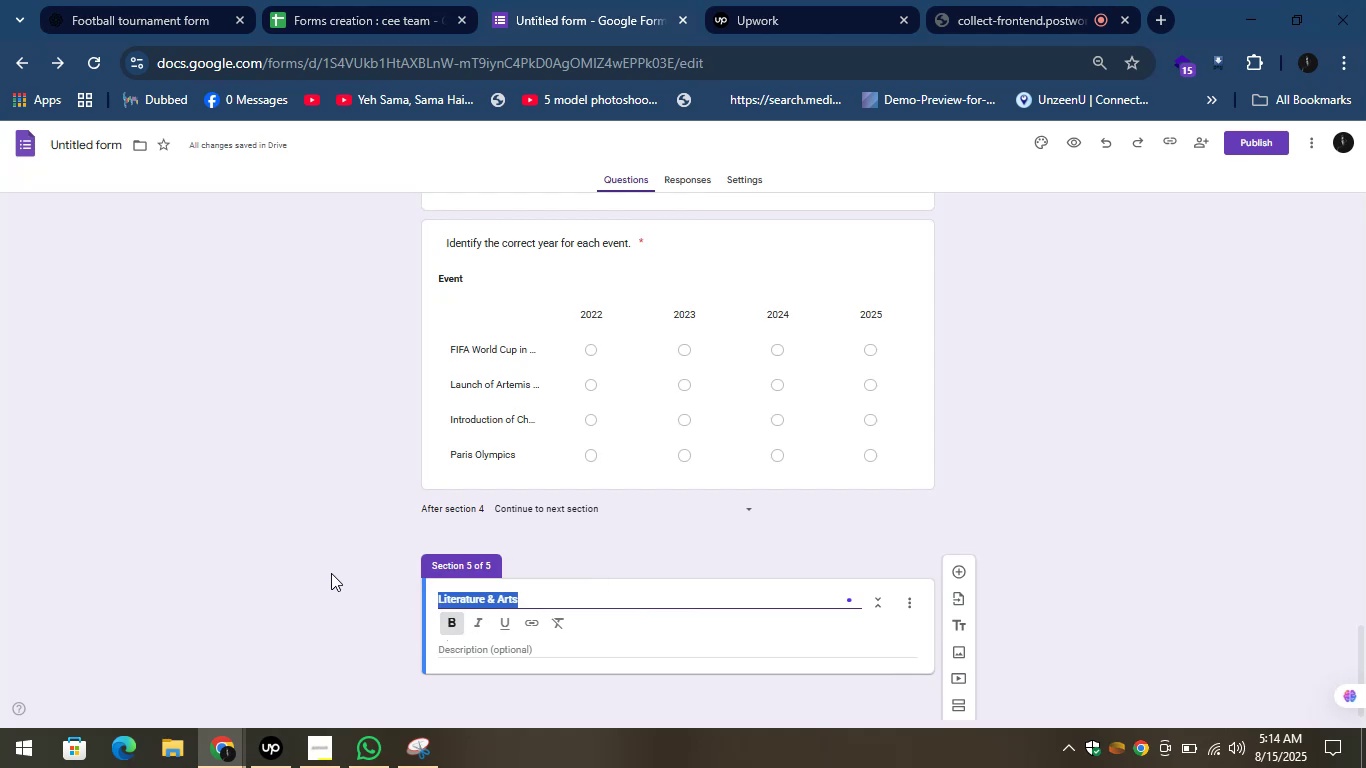 
left_click([331, 572])
 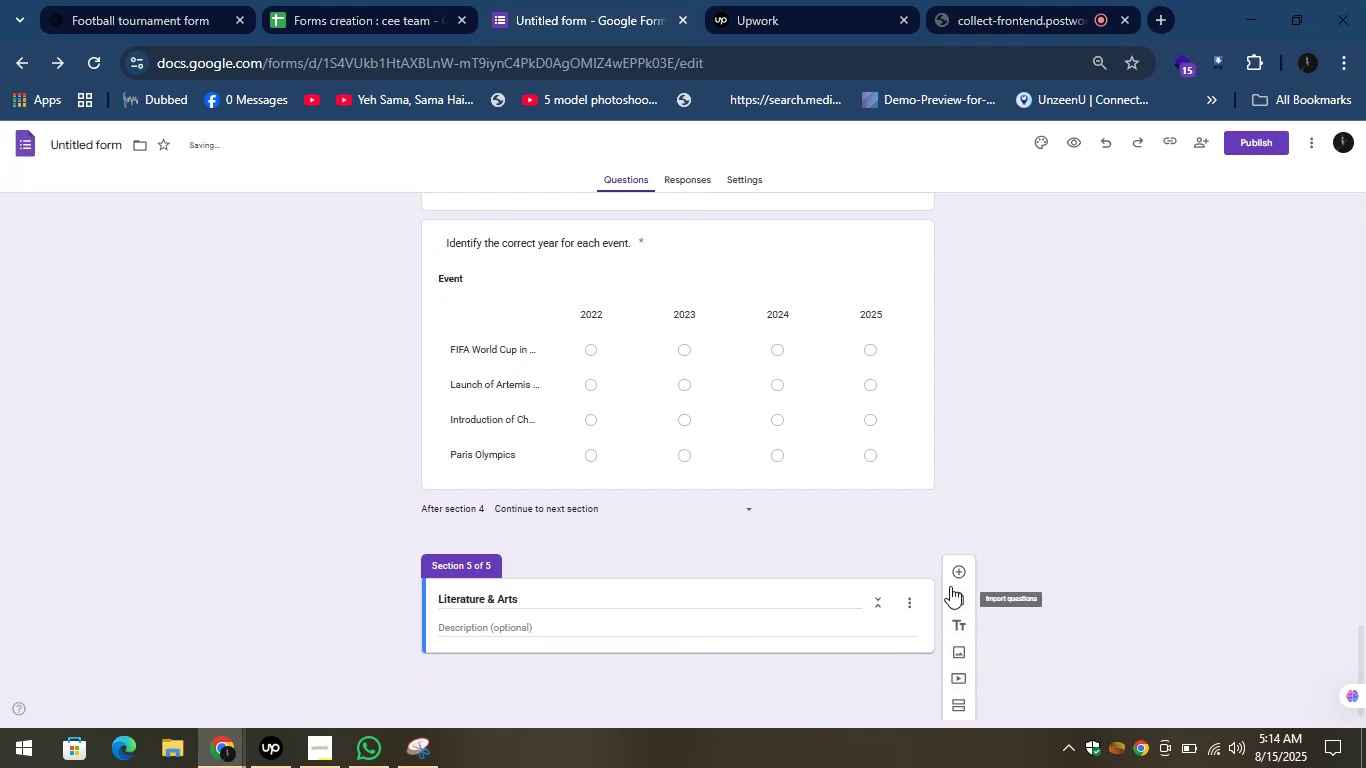 
left_click([949, 578])
 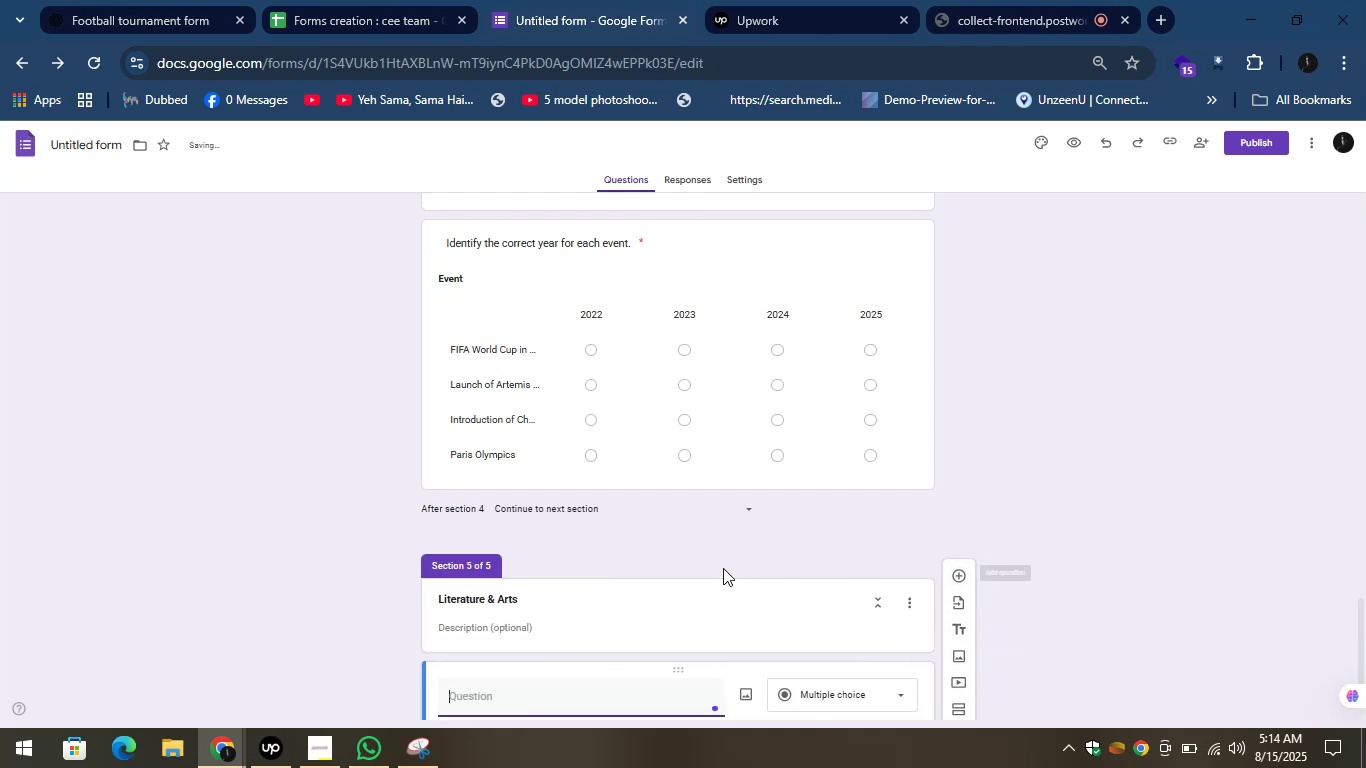 
scroll: coordinate [721, 566], scroll_direction: down, amount: 3.0
 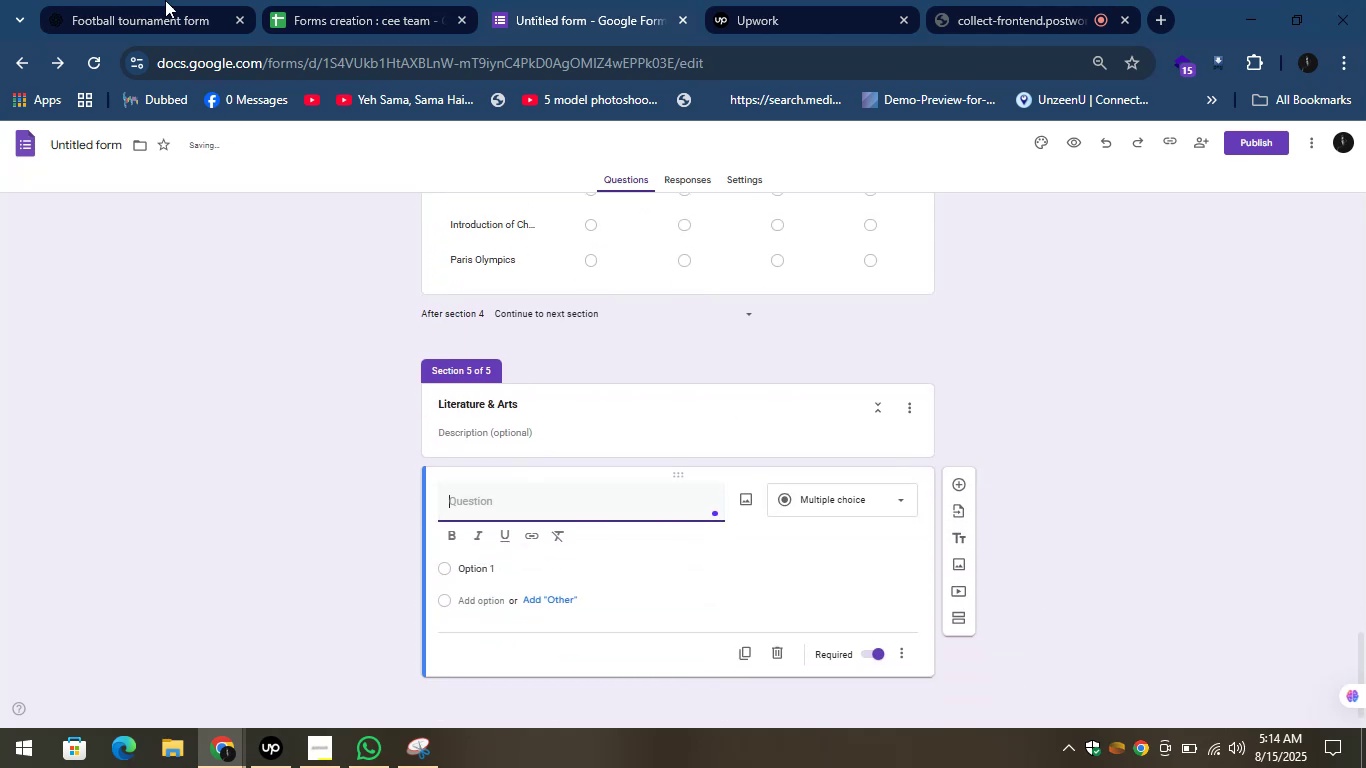 
left_click([128, 0])
 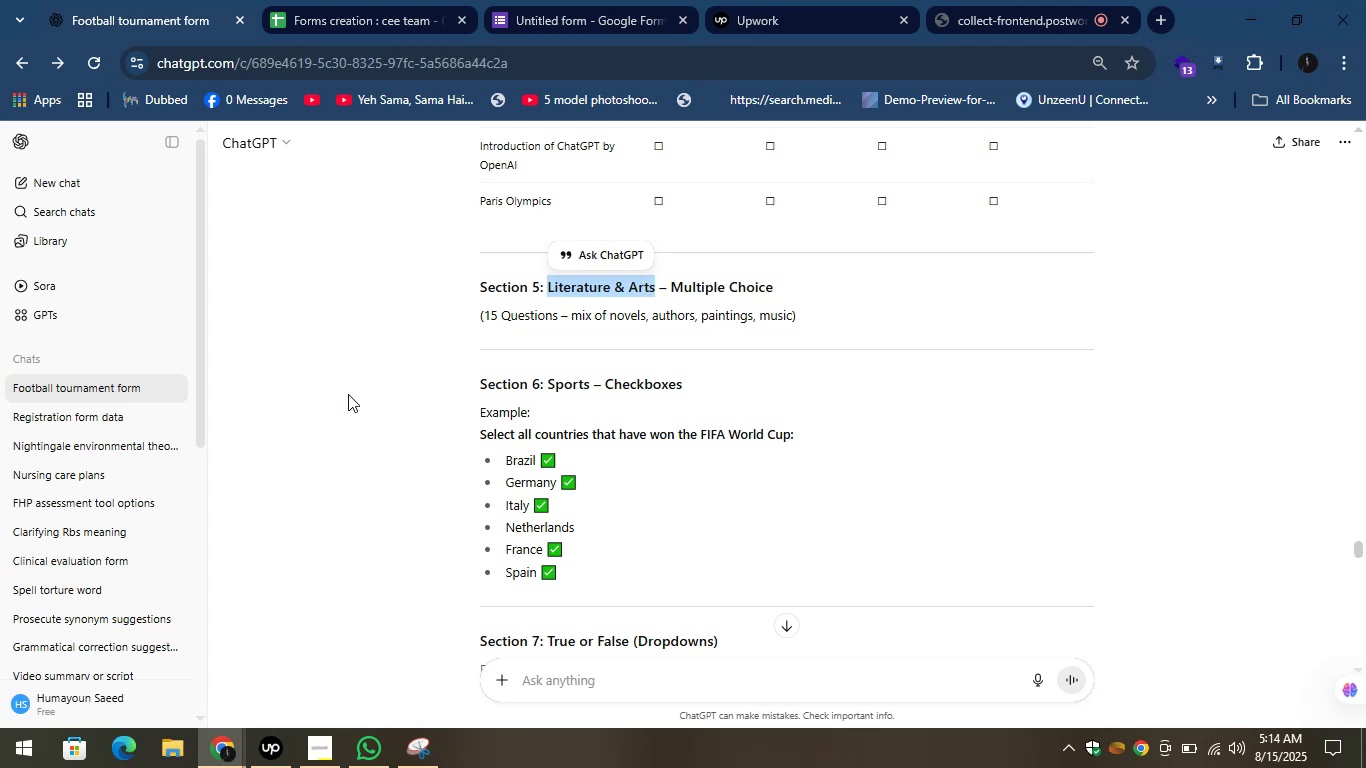 
wait(8.27)
 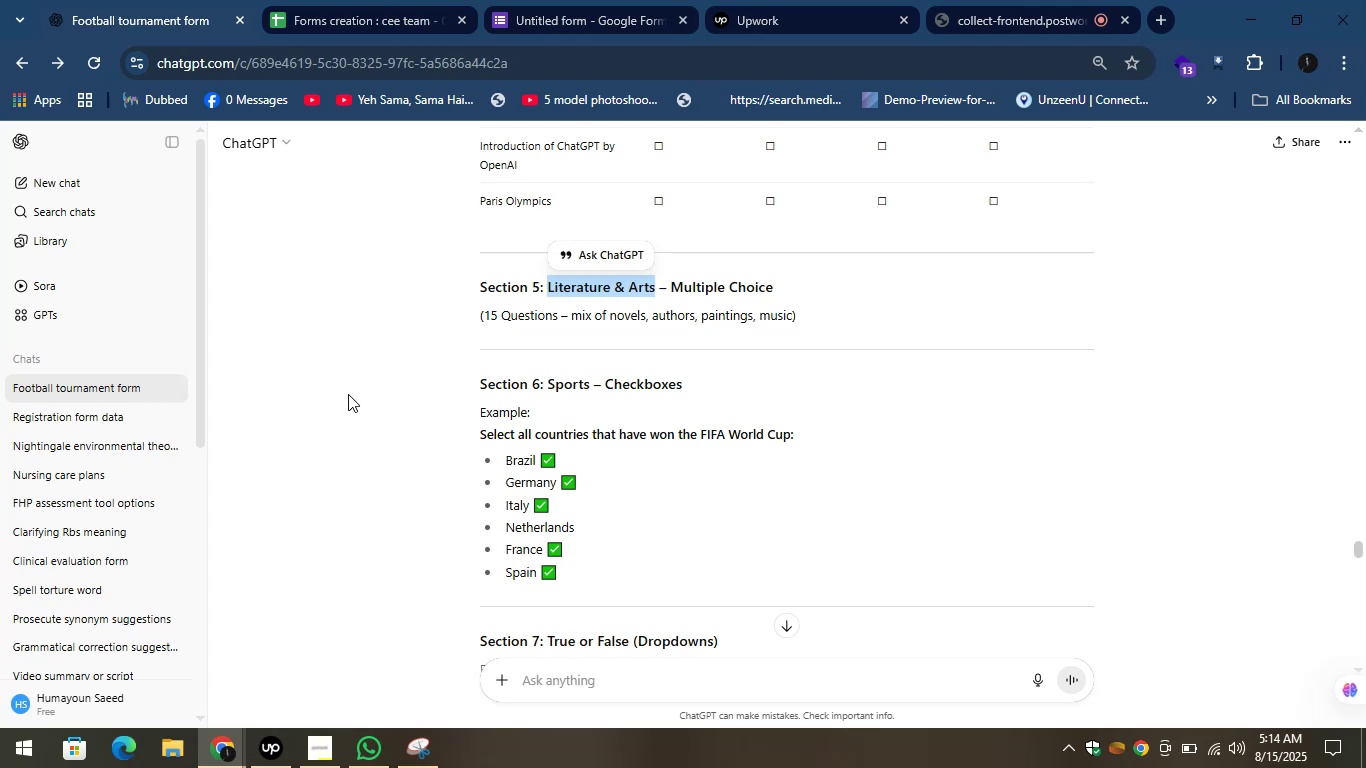 
scroll: coordinate [350, 394], scroll_direction: down, amount: 1.0
 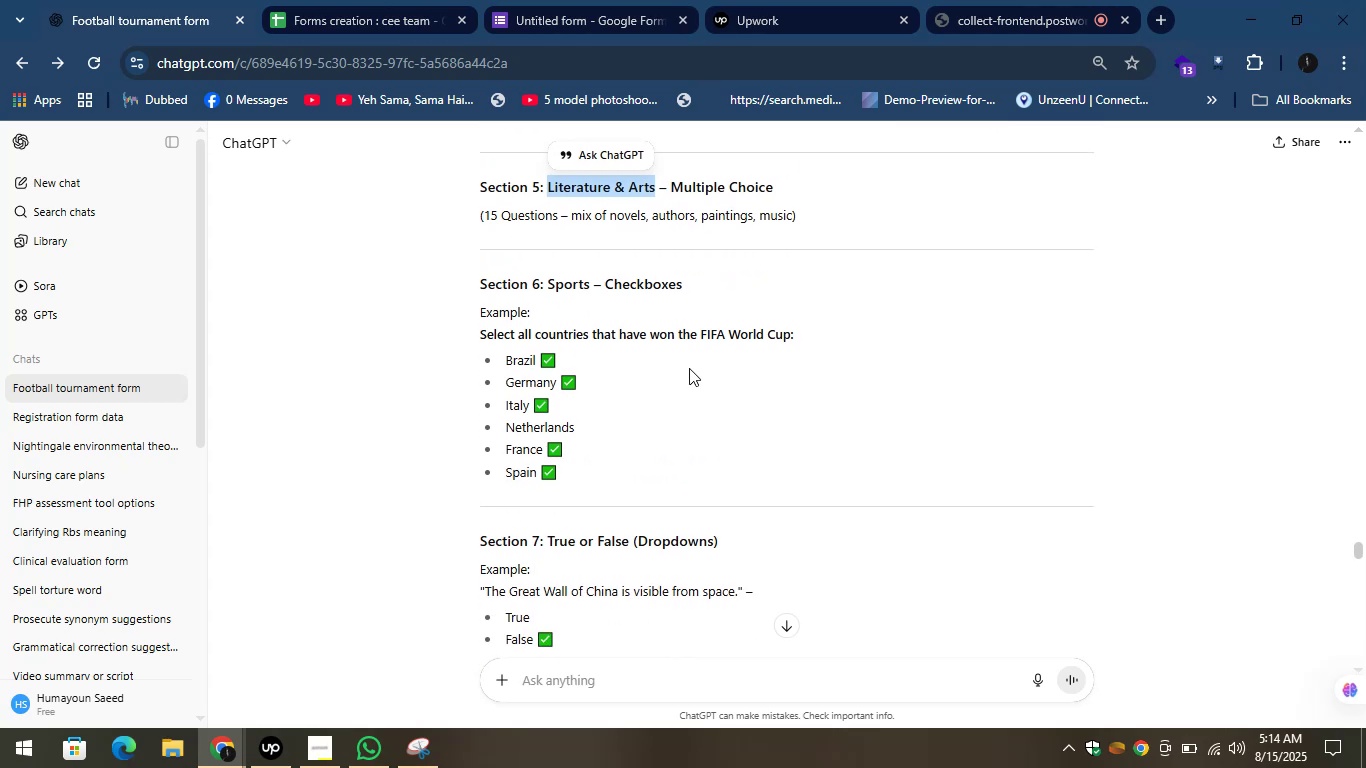 
left_click([689, 368])
 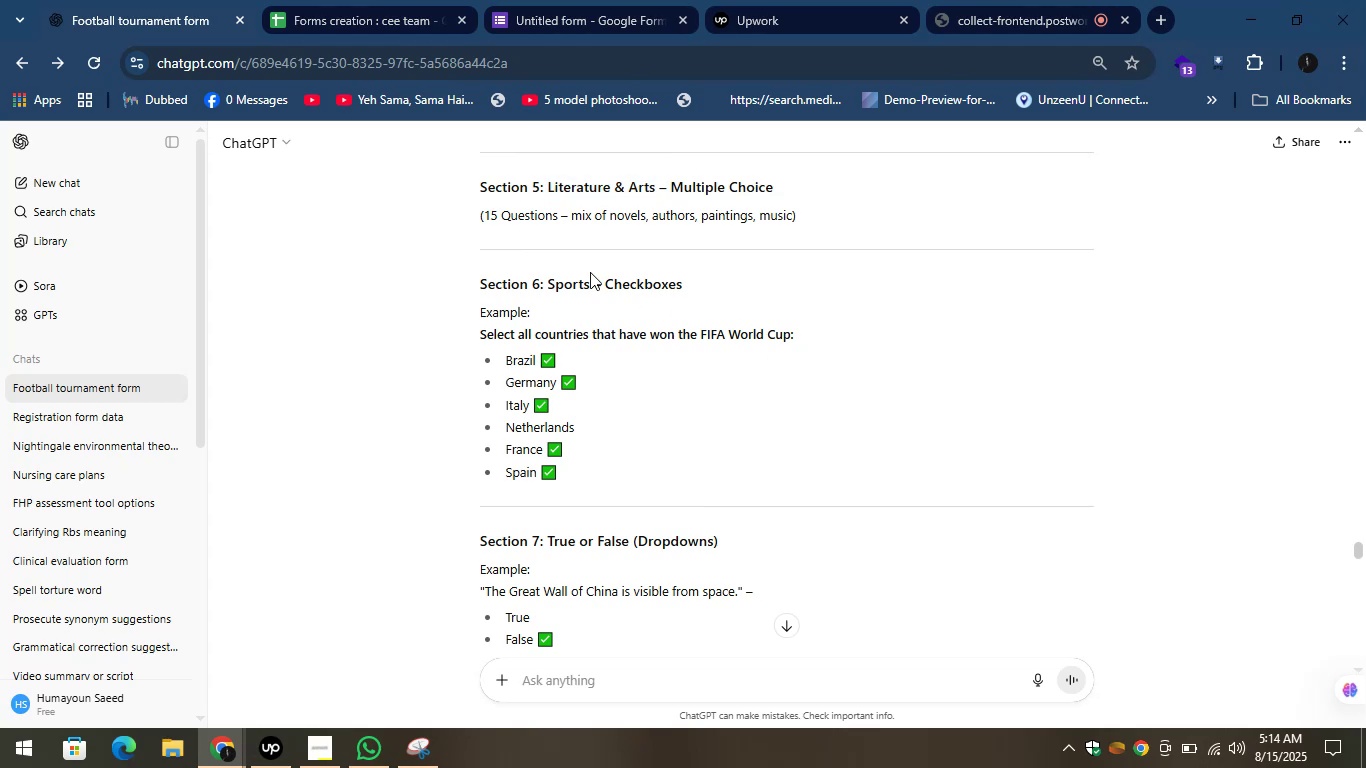 
left_click_drag(start_coordinate=[546, 289], to_coordinate=[587, 285])
 